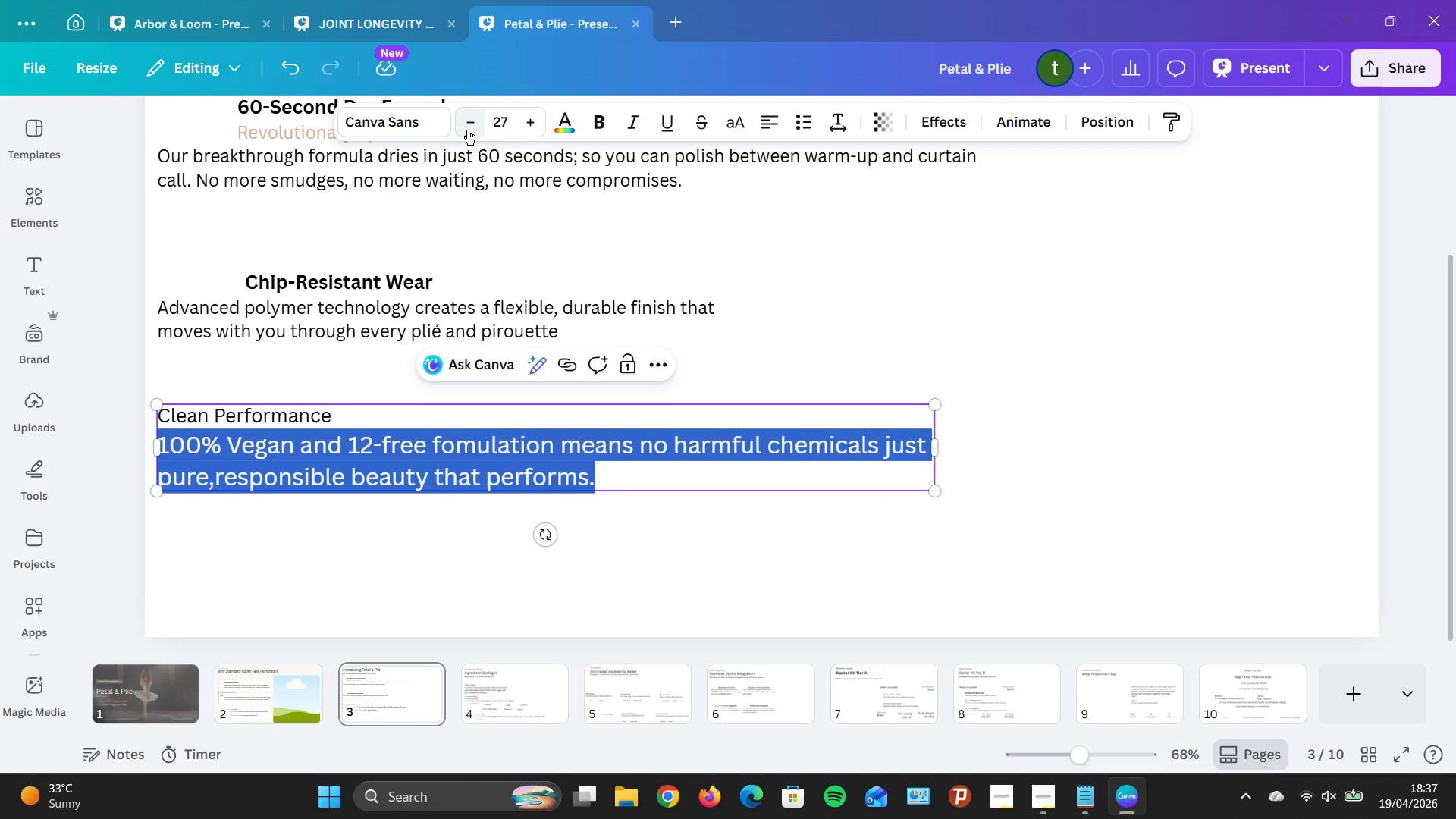 
triple_click([467, 130])
 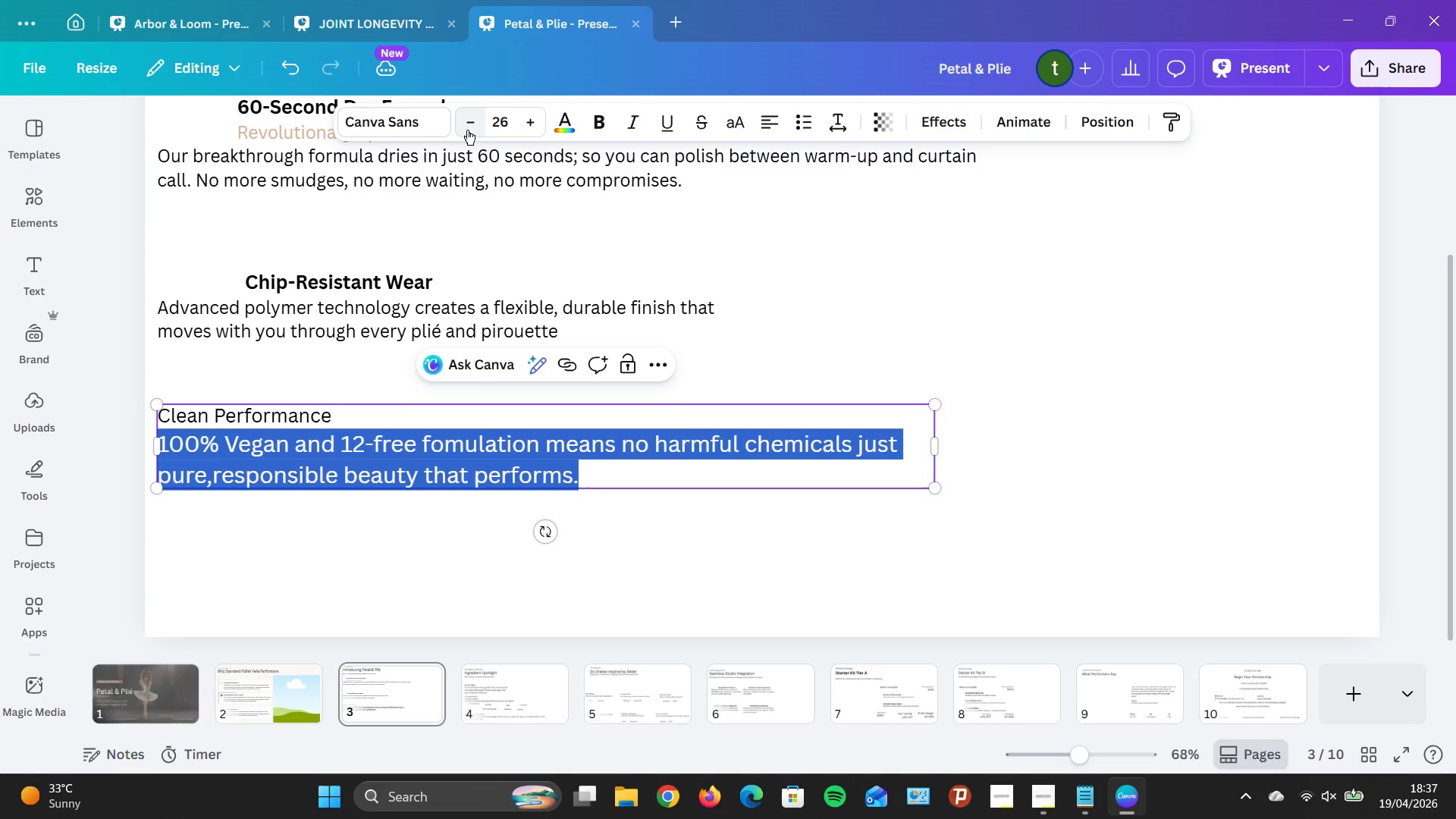 
triple_click([467, 130])
 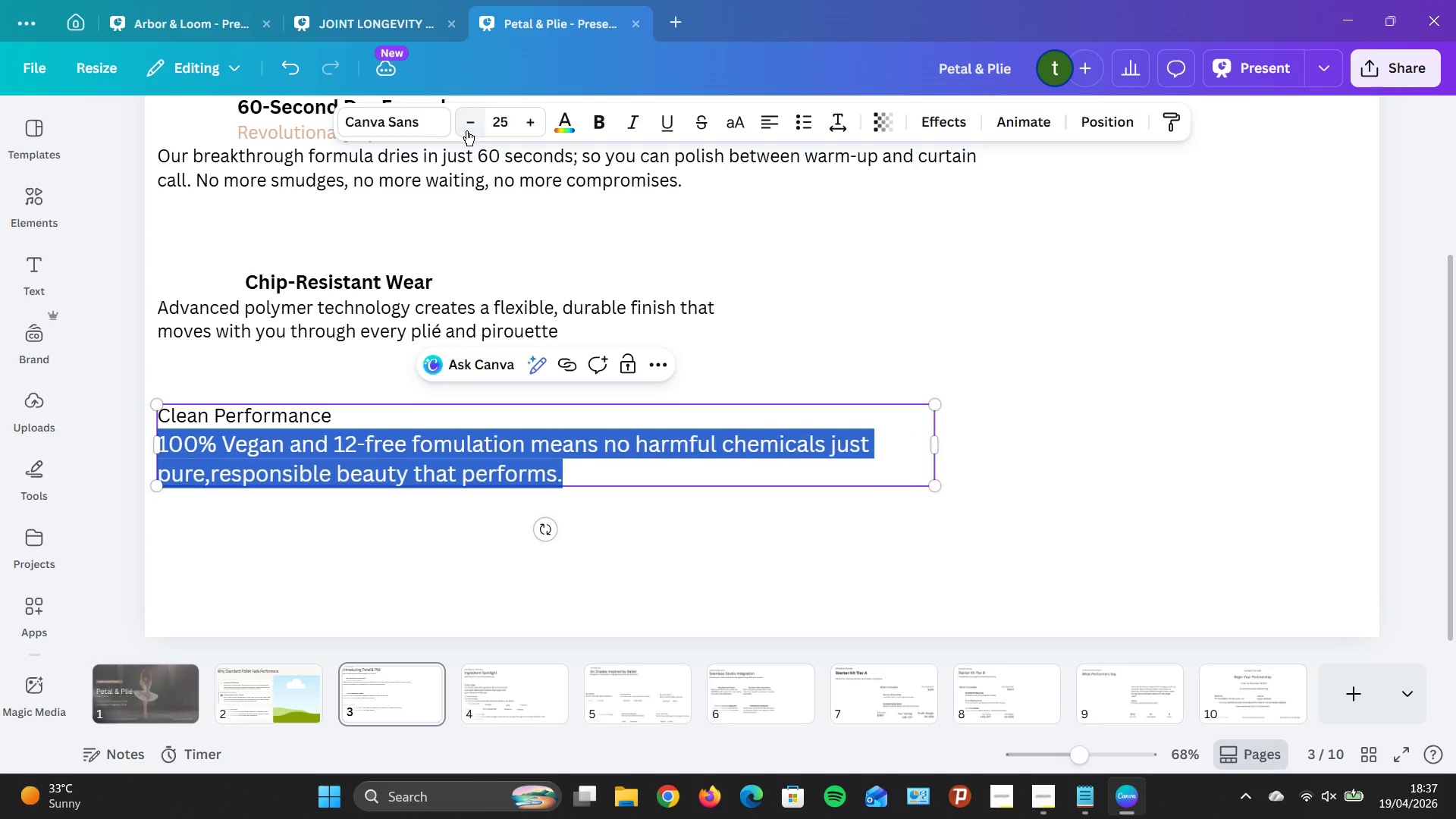 
triple_click([466, 130])
 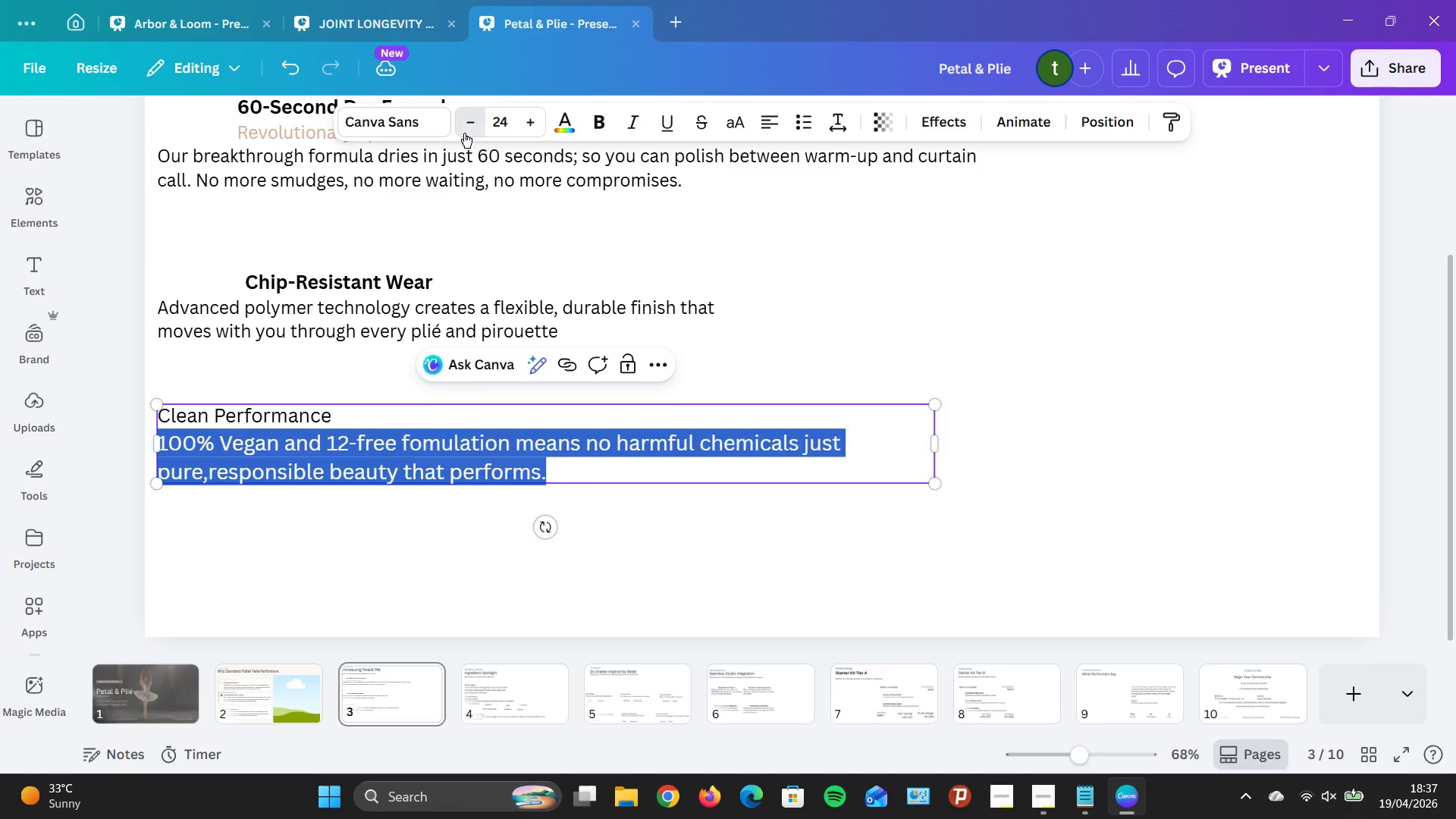 
triple_click([464, 133])
 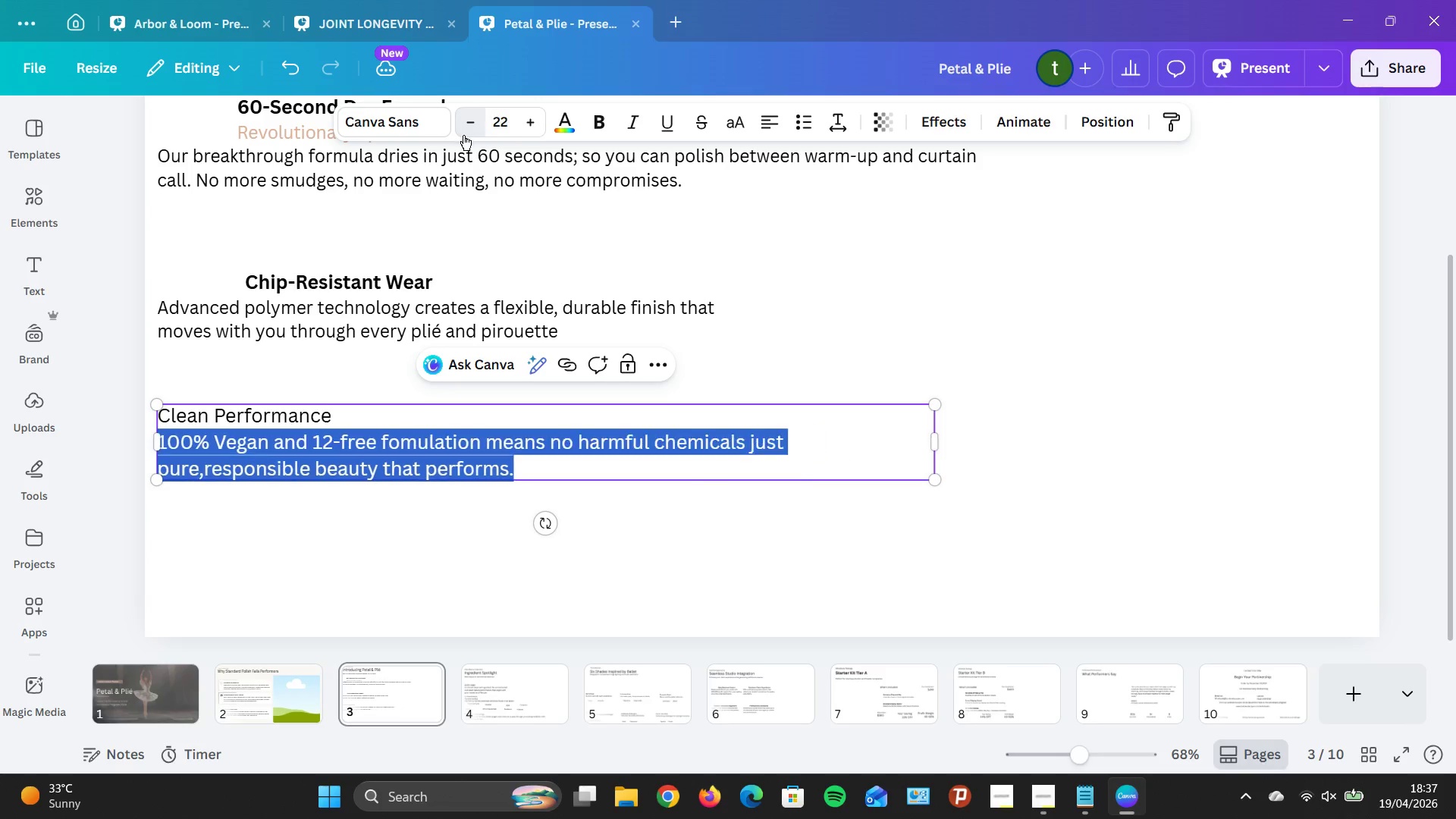 
triple_click([464, 133])
 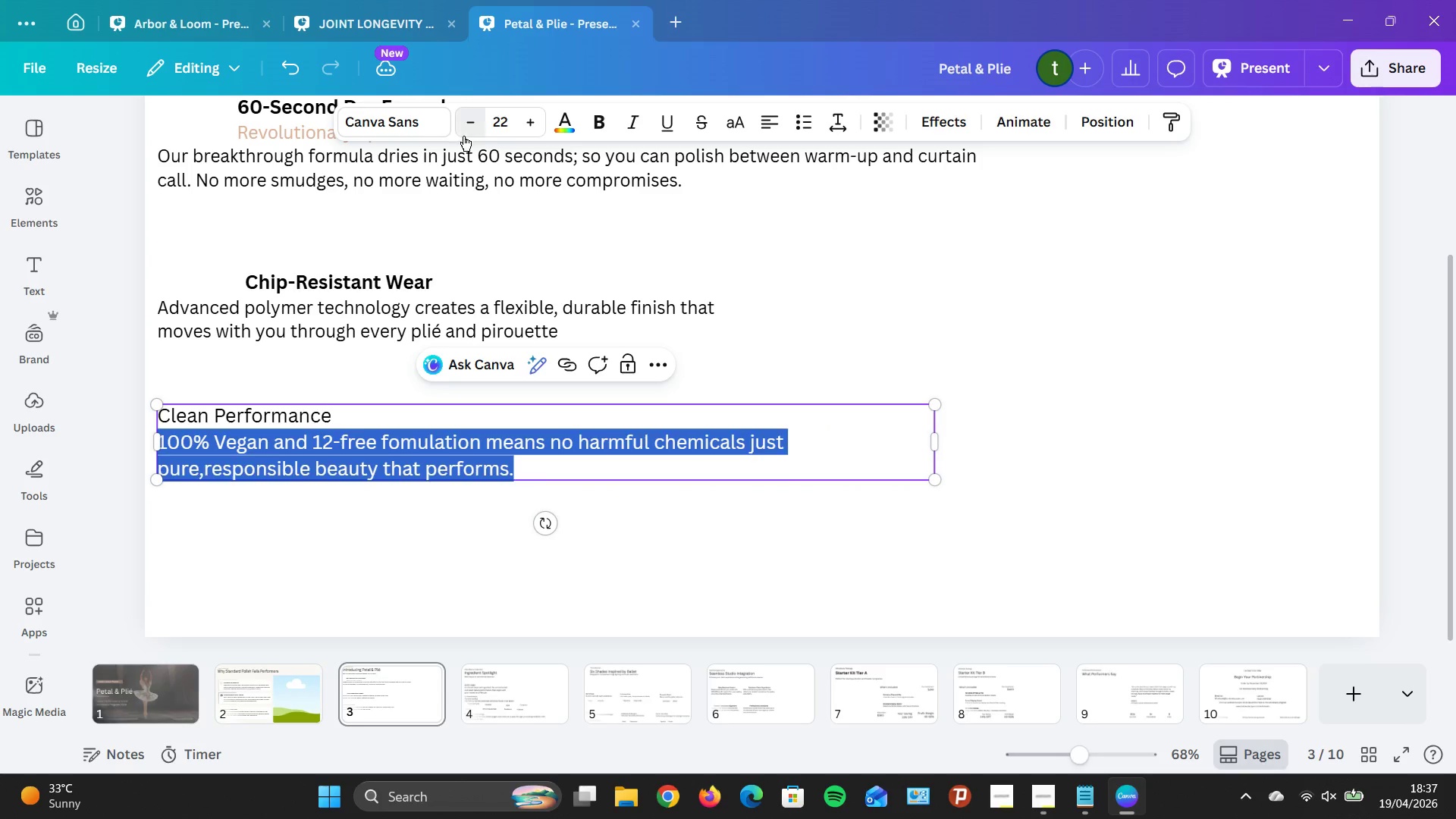 
triple_click([463, 135])
 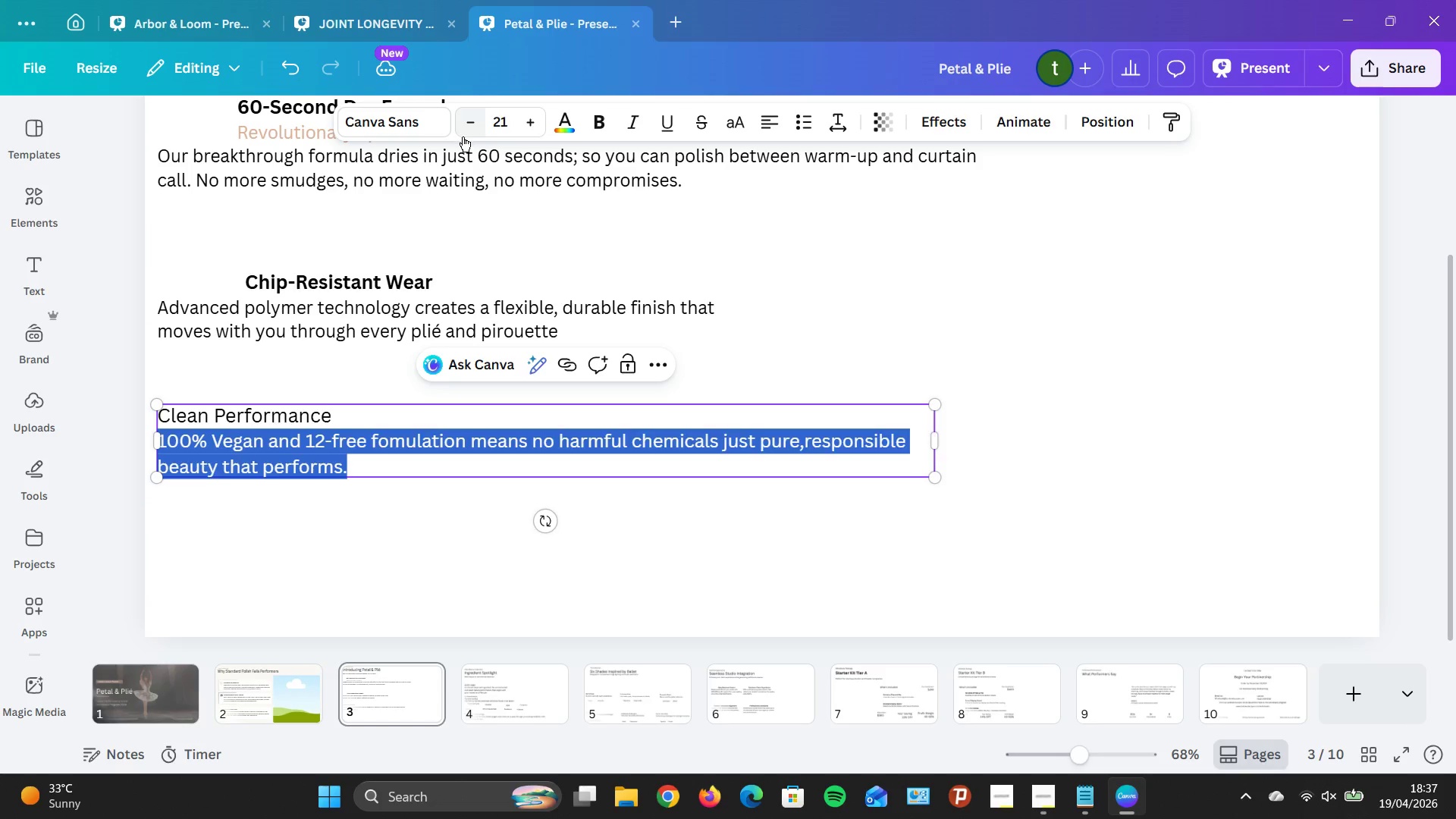 
triple_click([463, 136])
 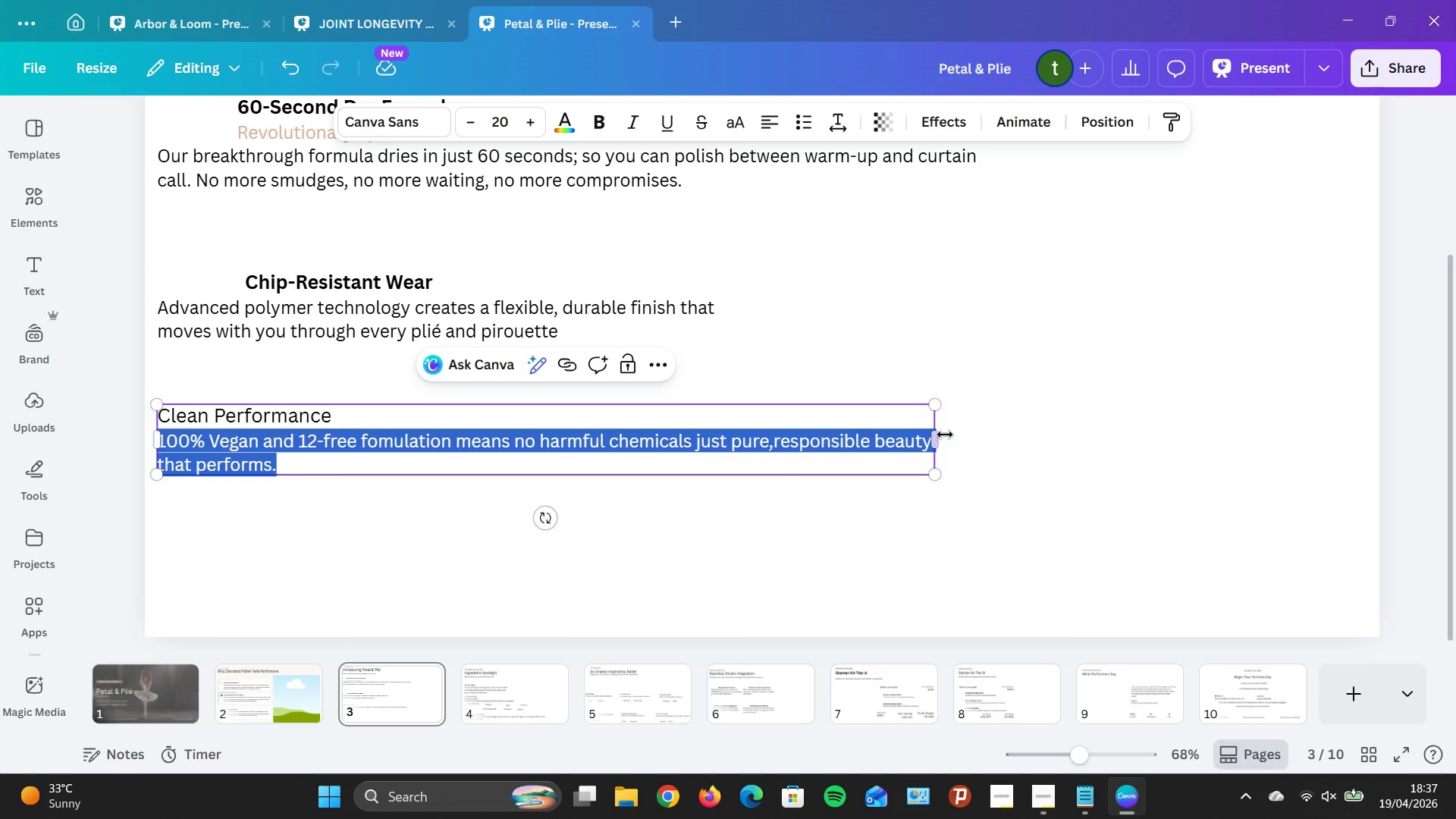 
left_click_drag(start_coordinate=[939, 435], to_coordinate=[625, 451])
 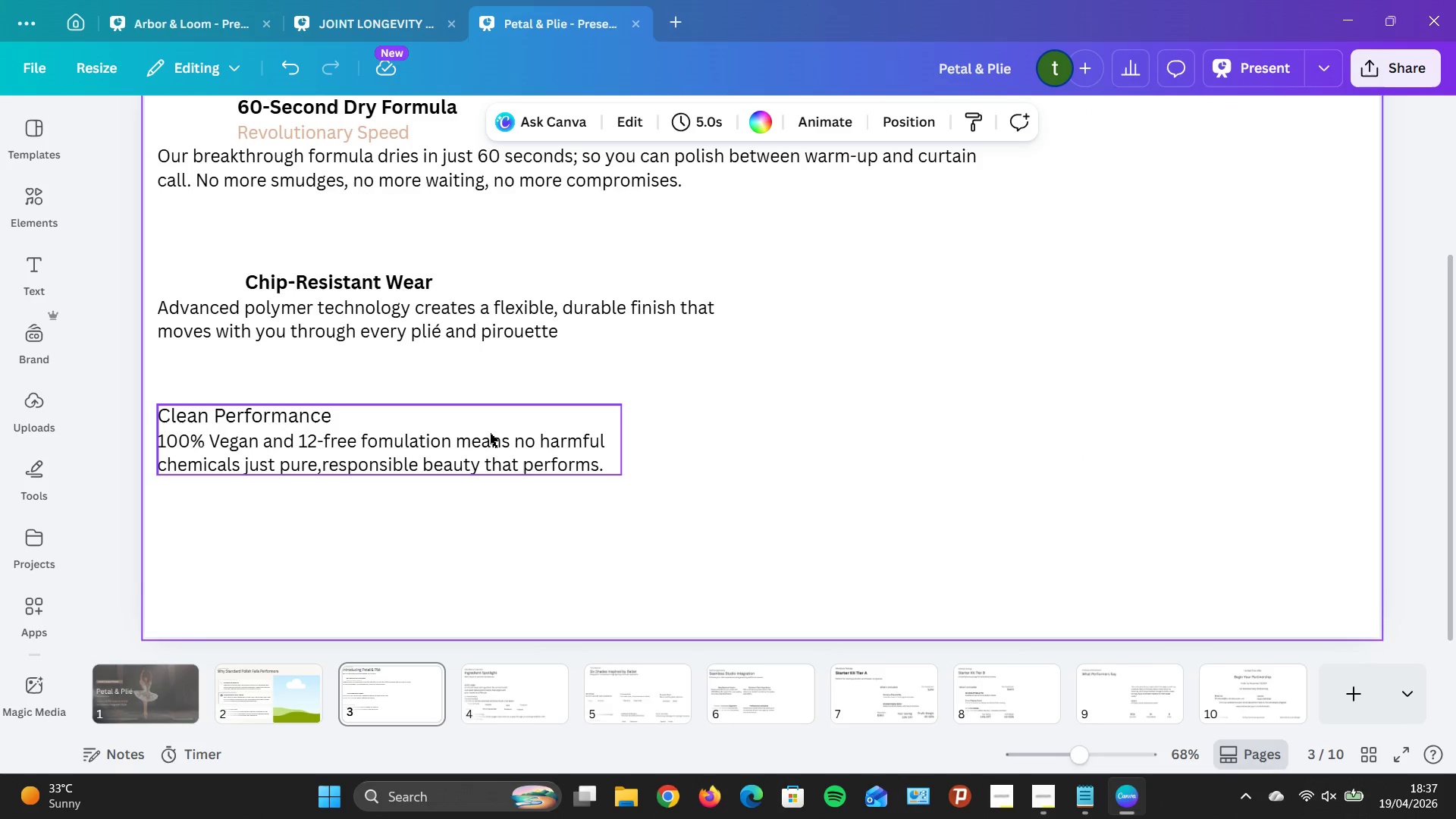 
left_click([374, 411])
 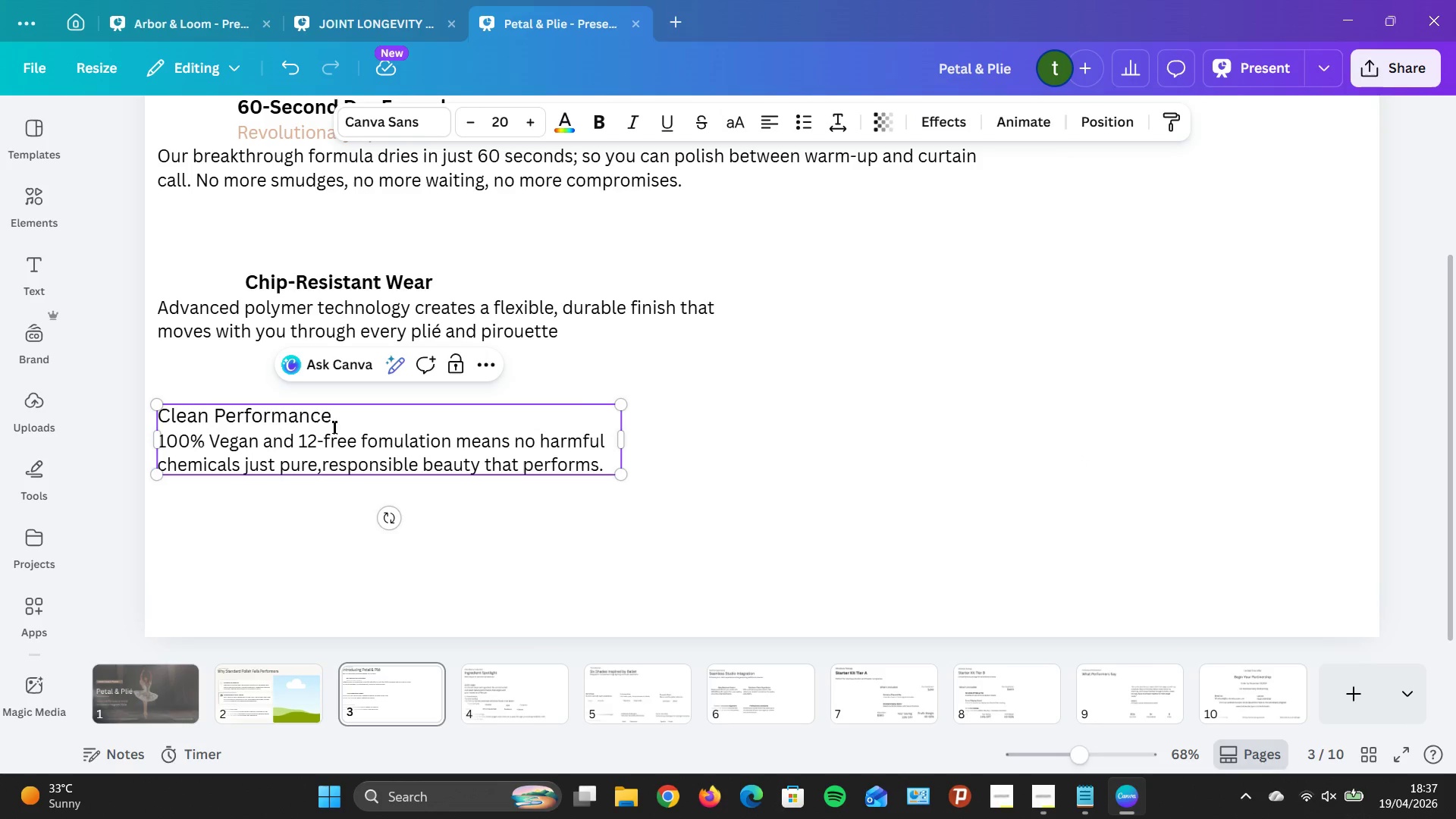 
left_click([322, 420])
 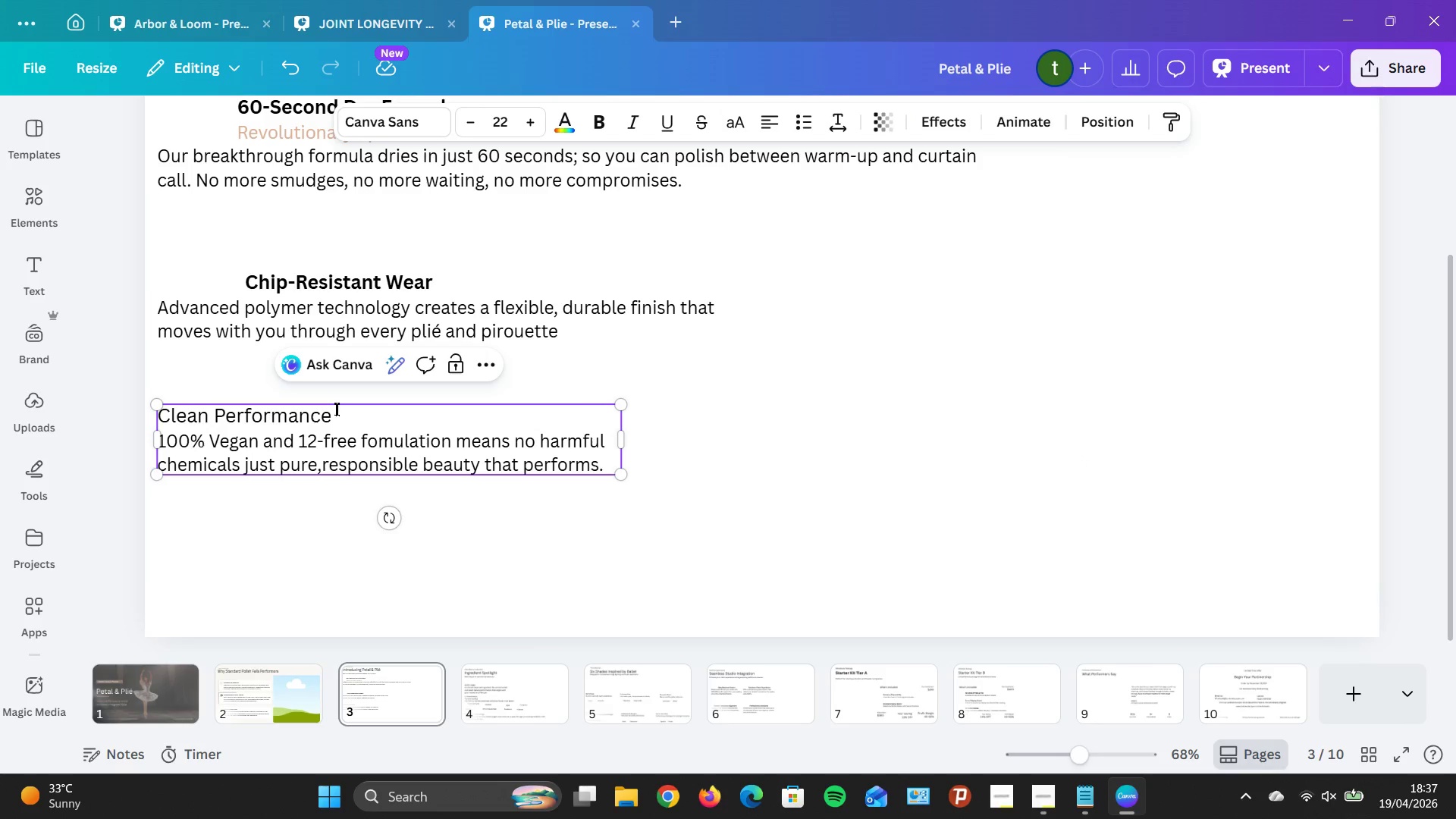 
left_click_drag(start_coordinate=[336, 409], to_coordinate=[149, 411])
 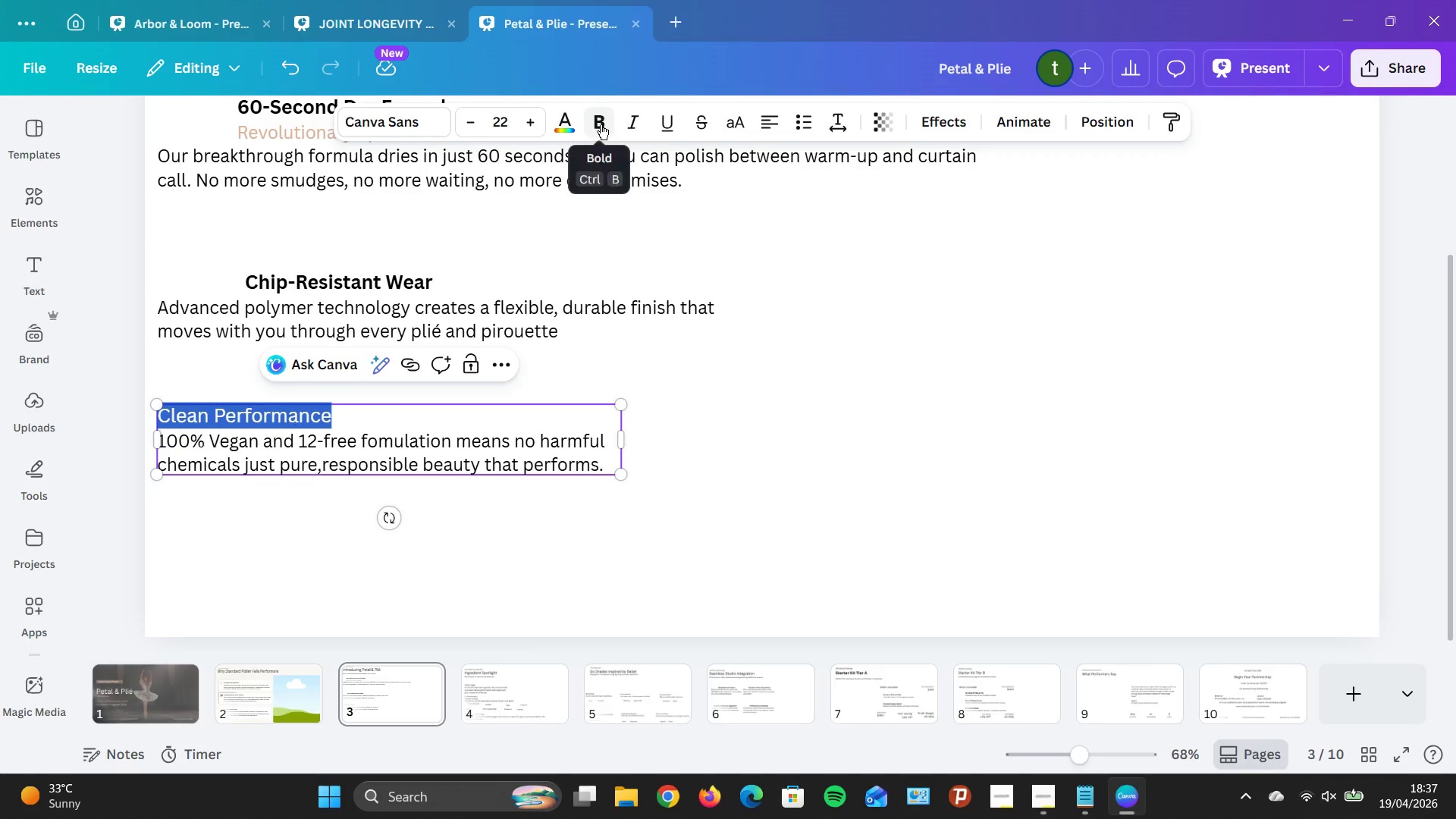 
double_click([1025, 463])
 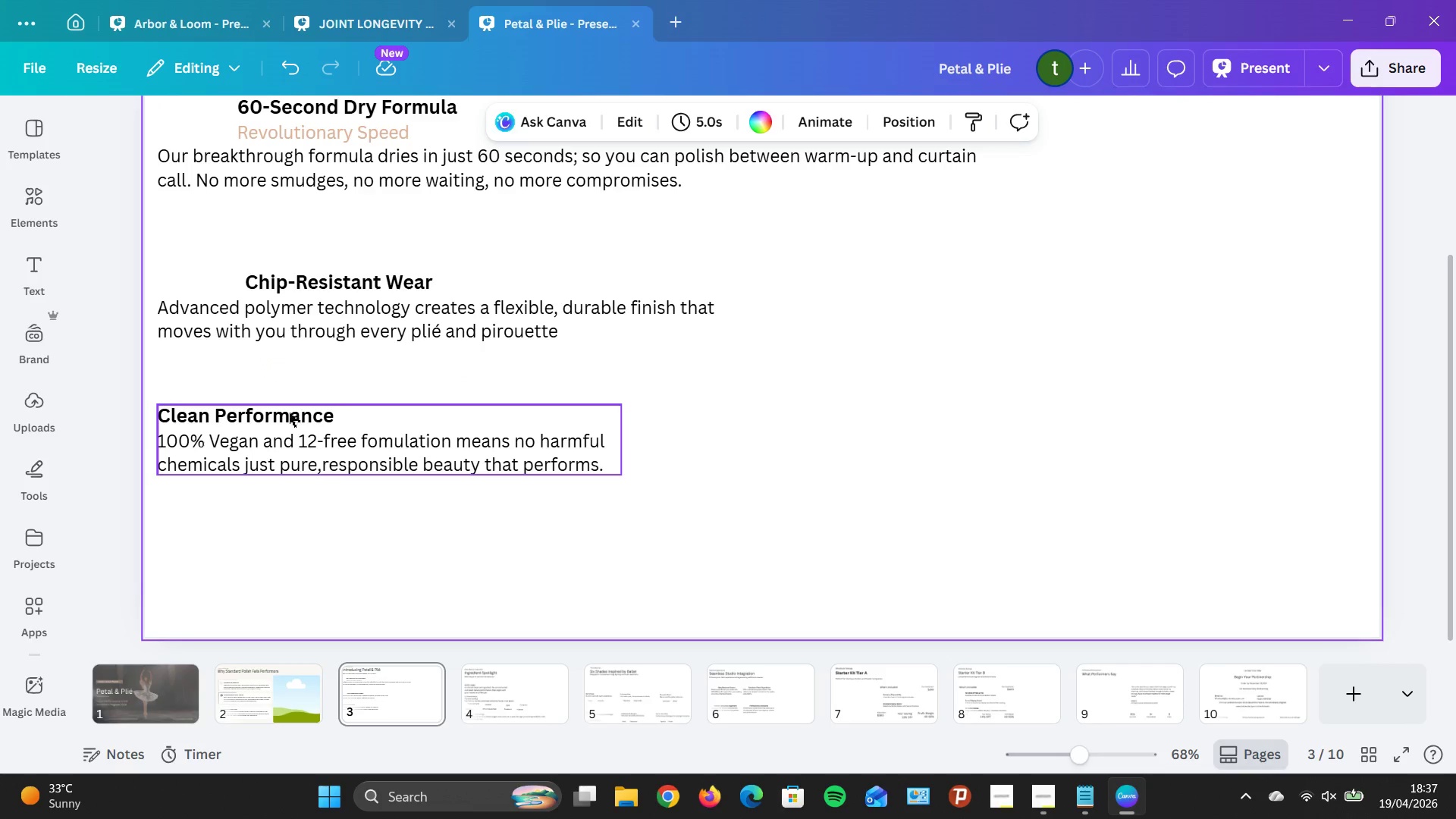 
left_click([287, 413])
 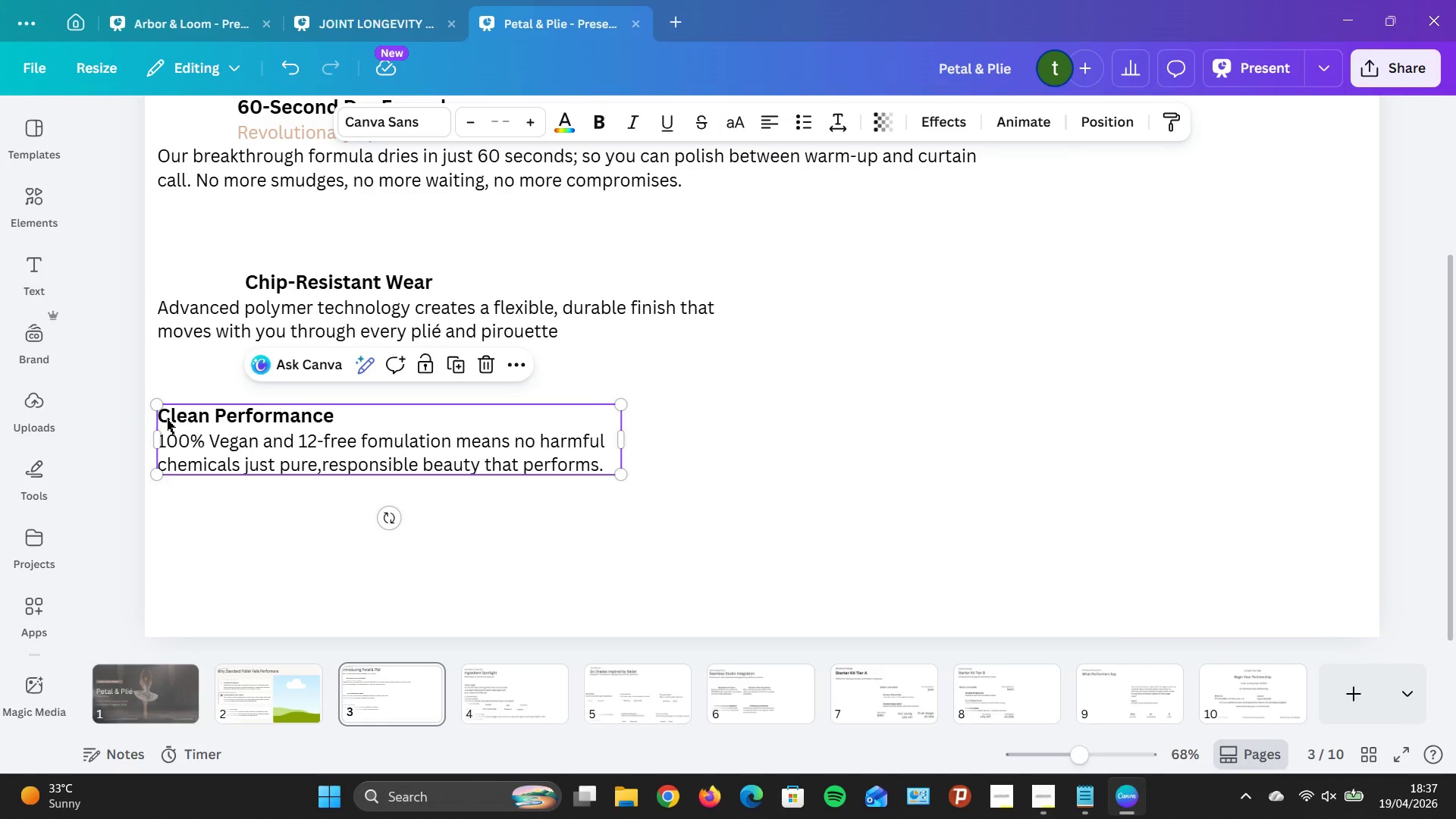 
double_click([167, 419])
 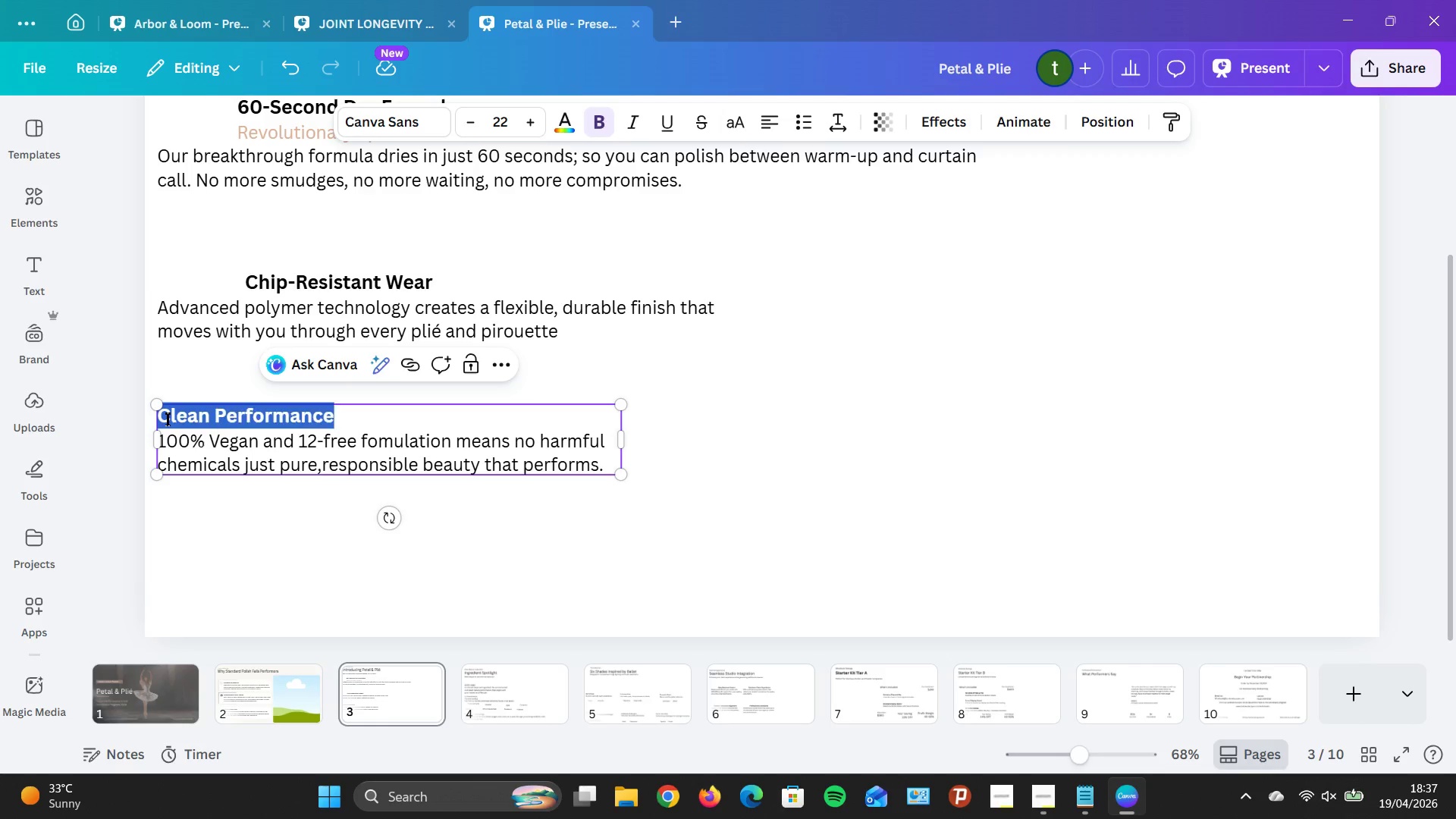 
triple_click([167, 419])
 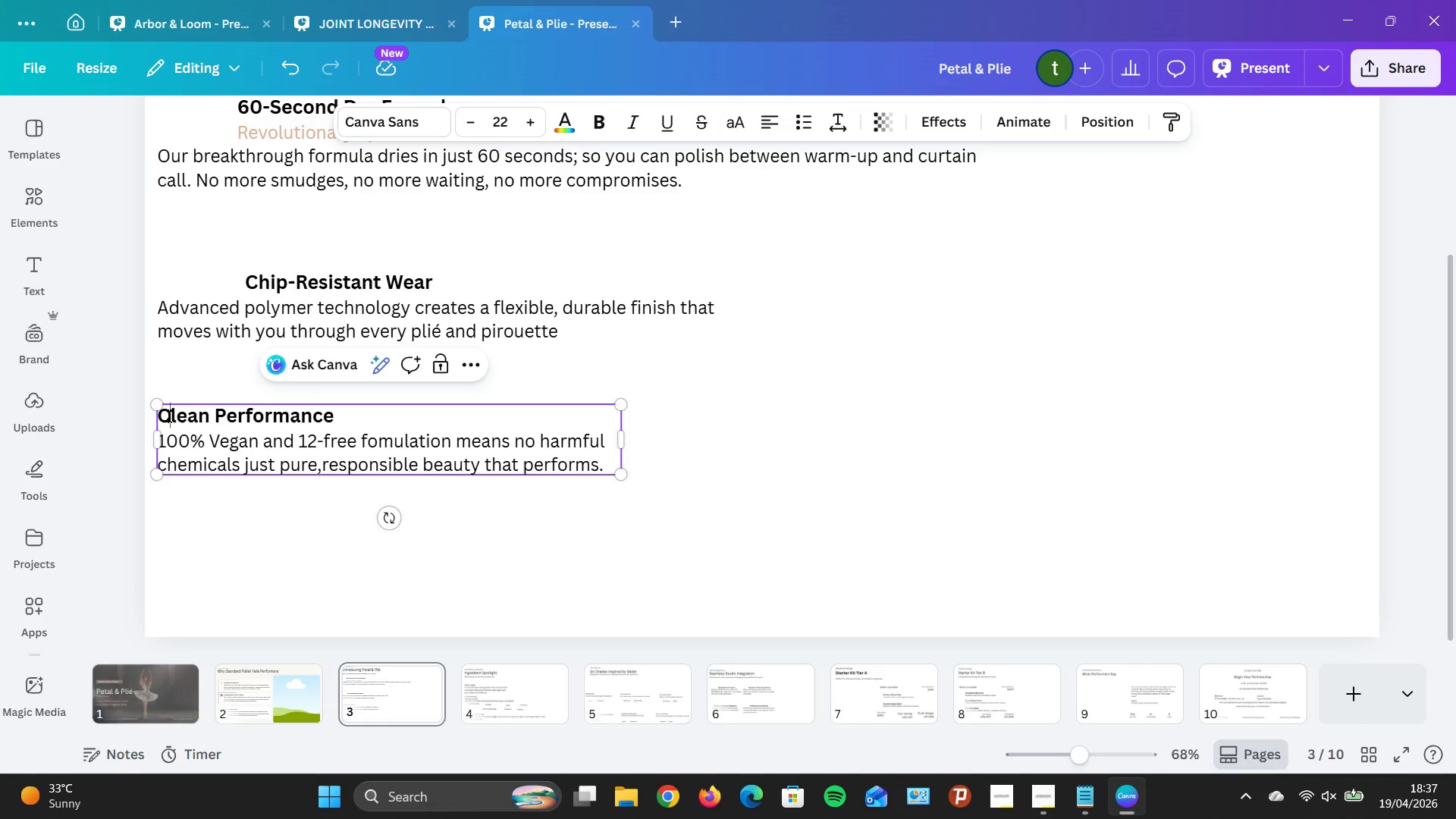 
triple_click([168, 416])
 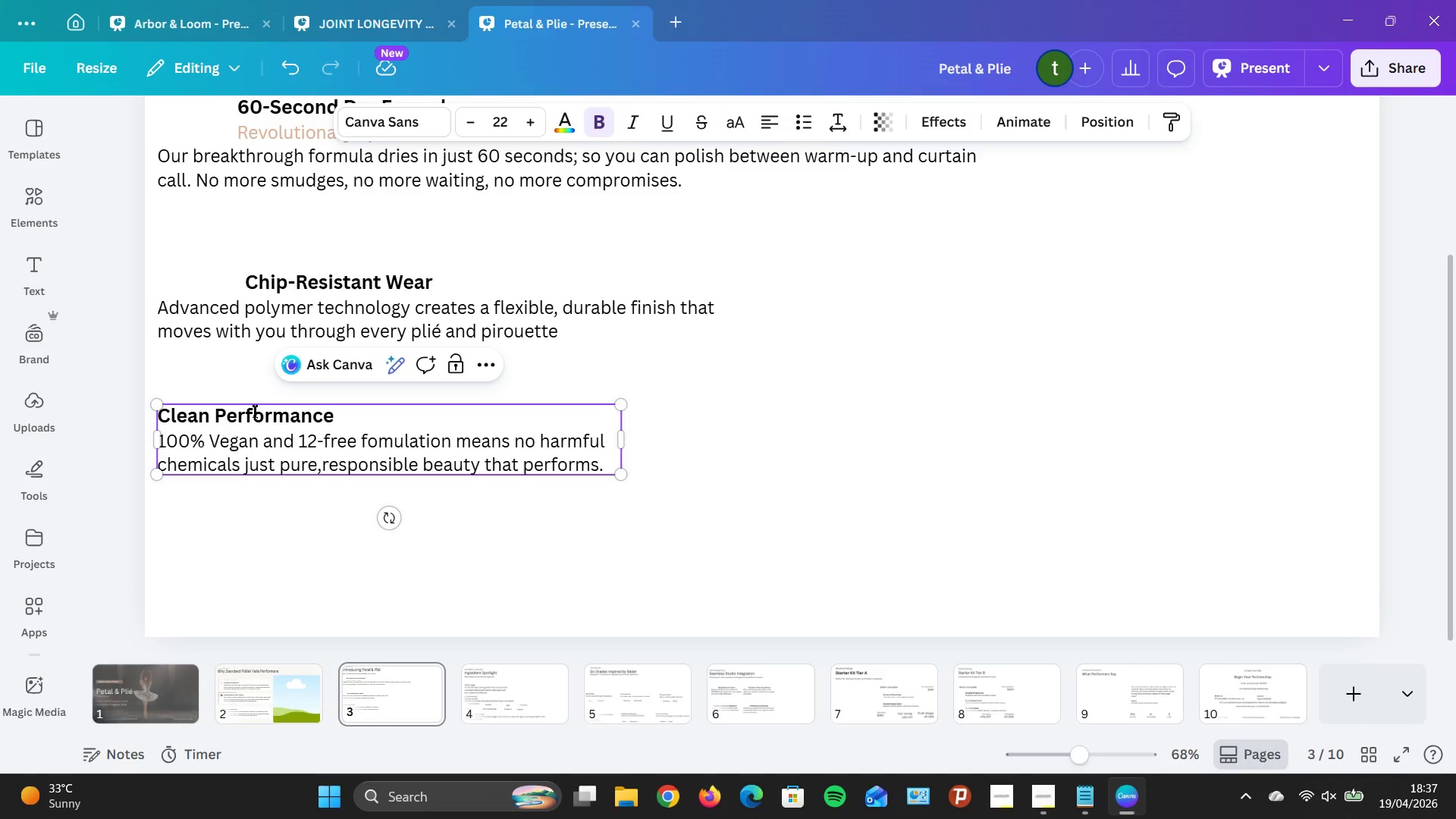 
key(ArrowLeft)
 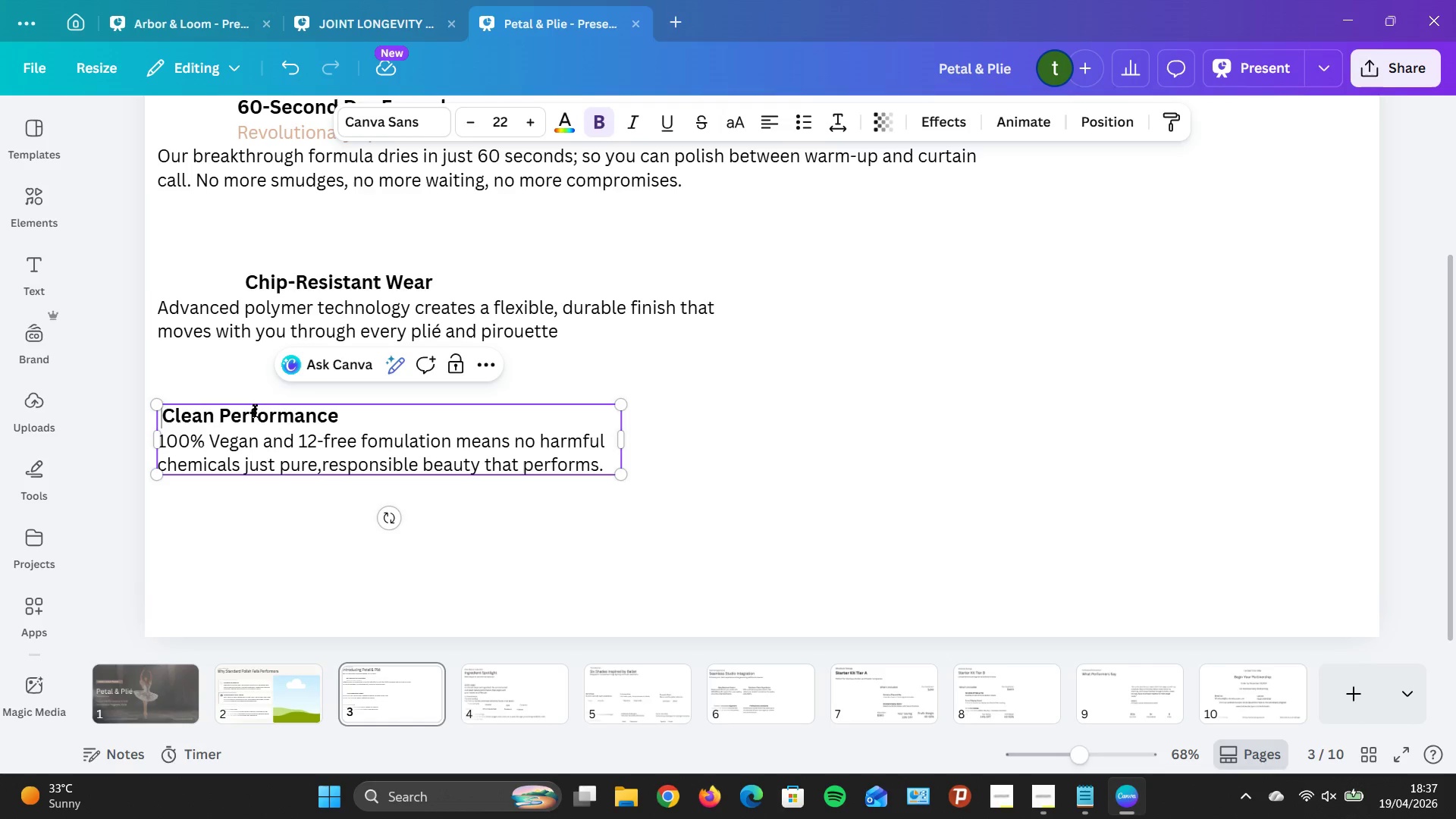 
hold_key(key=Space, duration=0.94)
 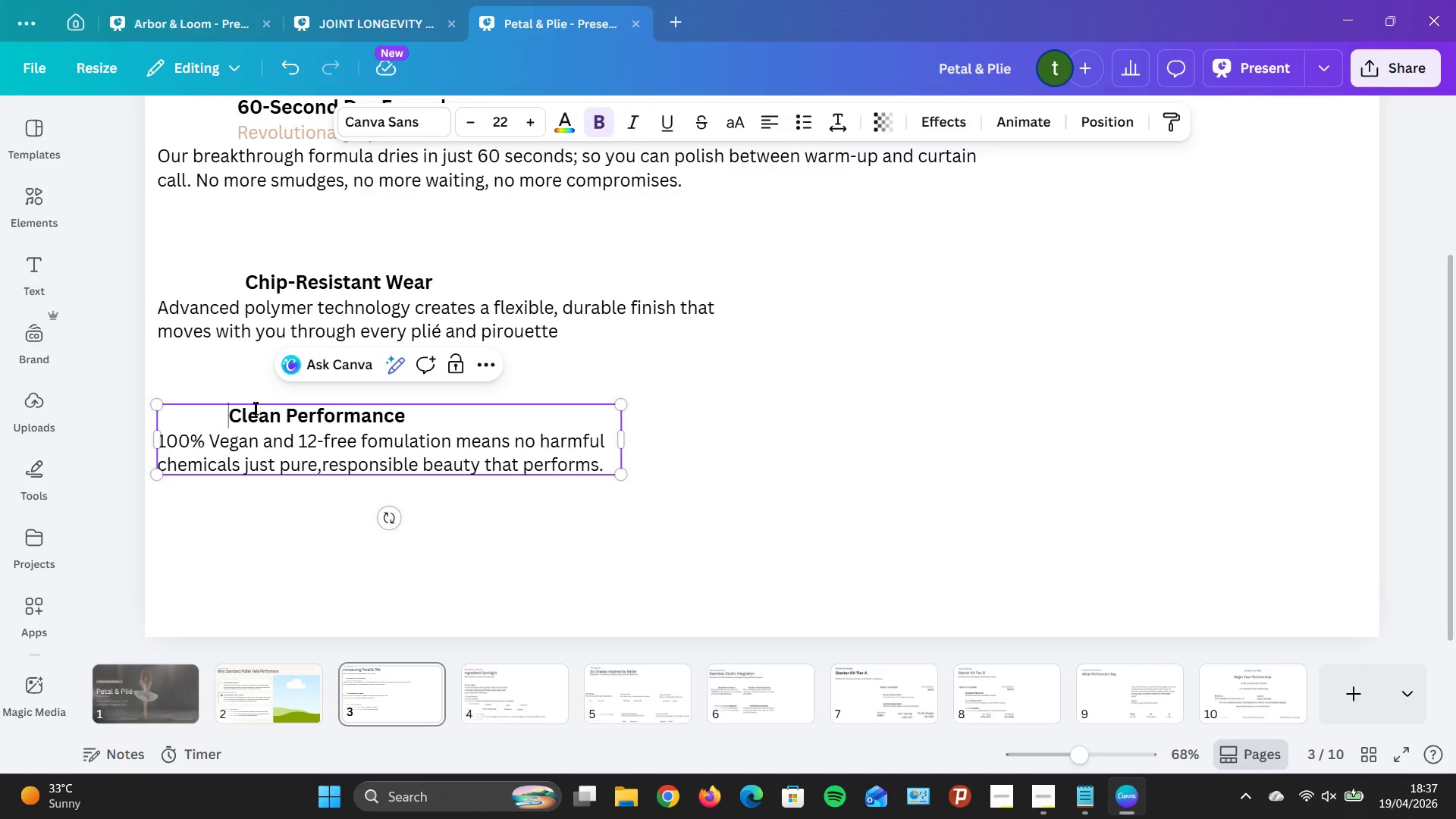 
key(Space)
 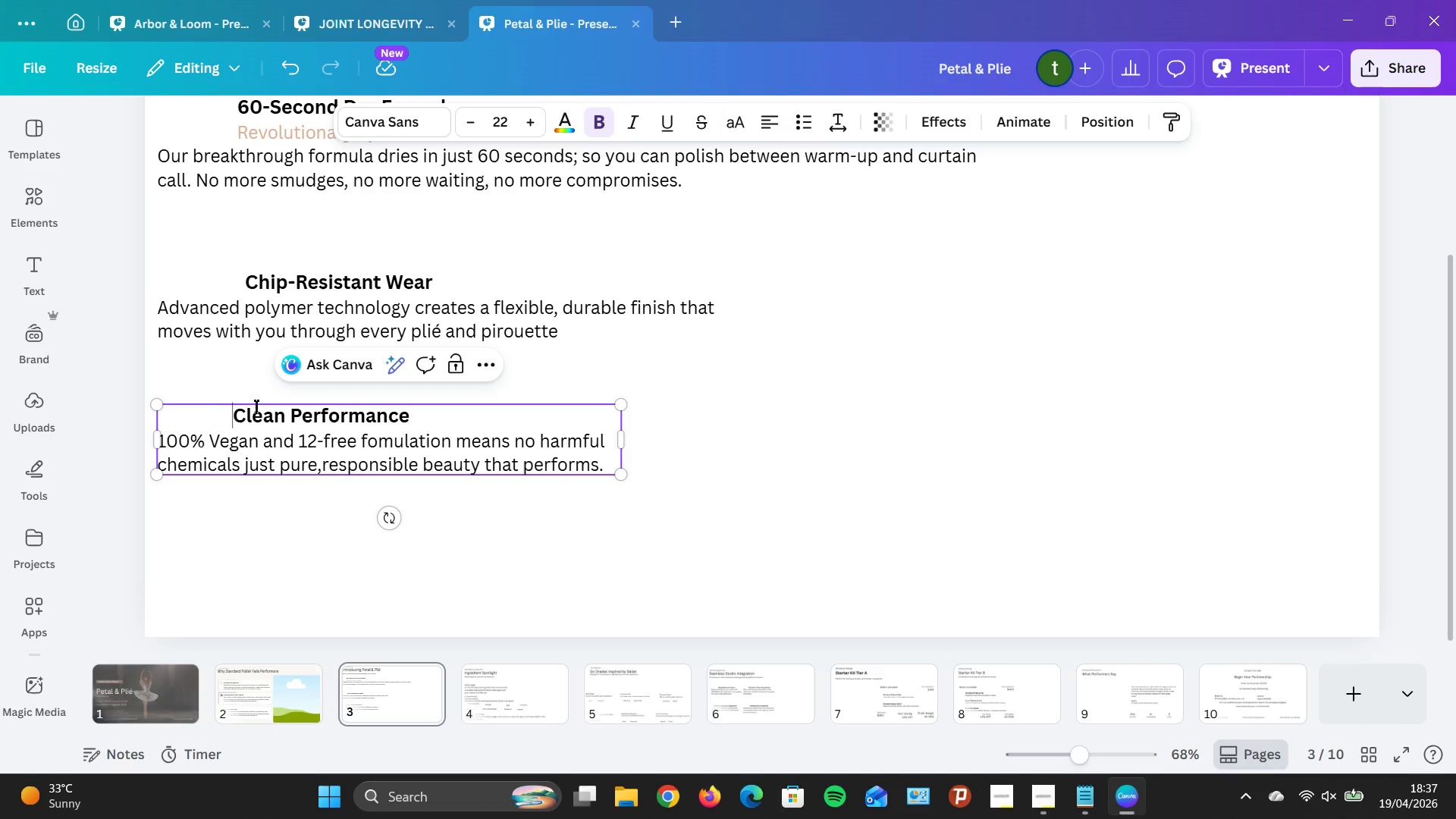 
key(Space)
 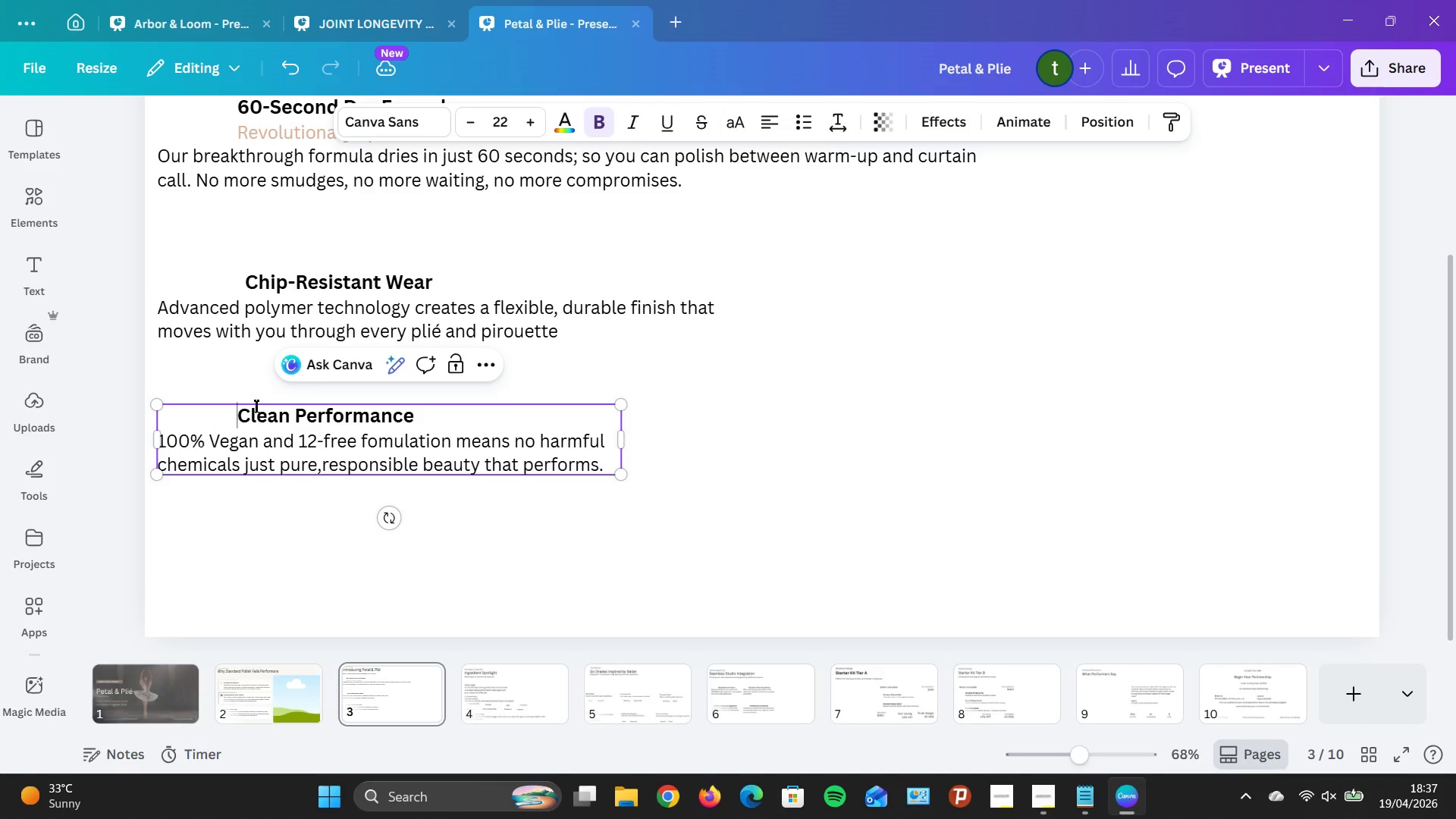 
key(Space)
 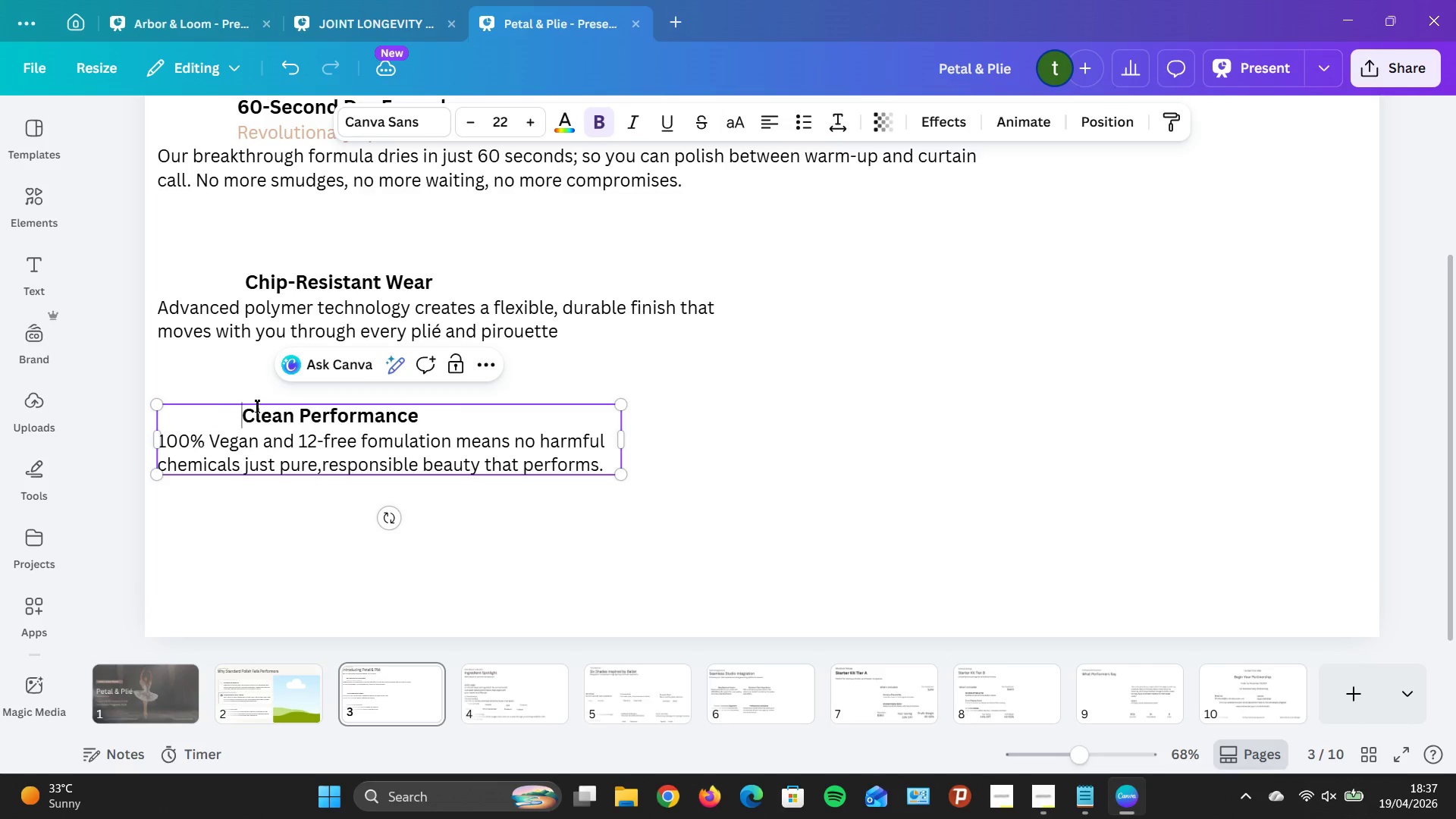 
key(Space)
 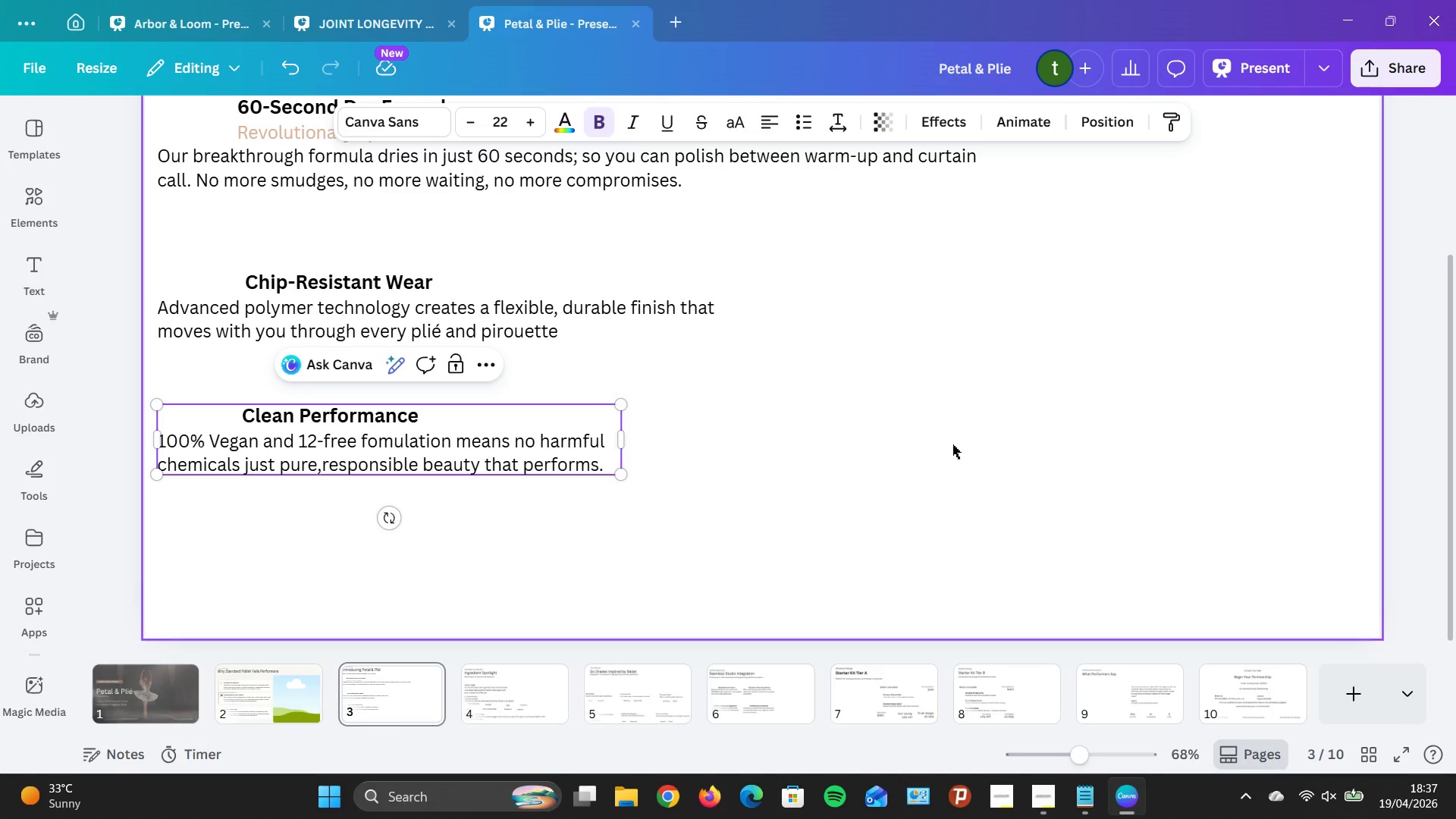 
wait(5.64)
 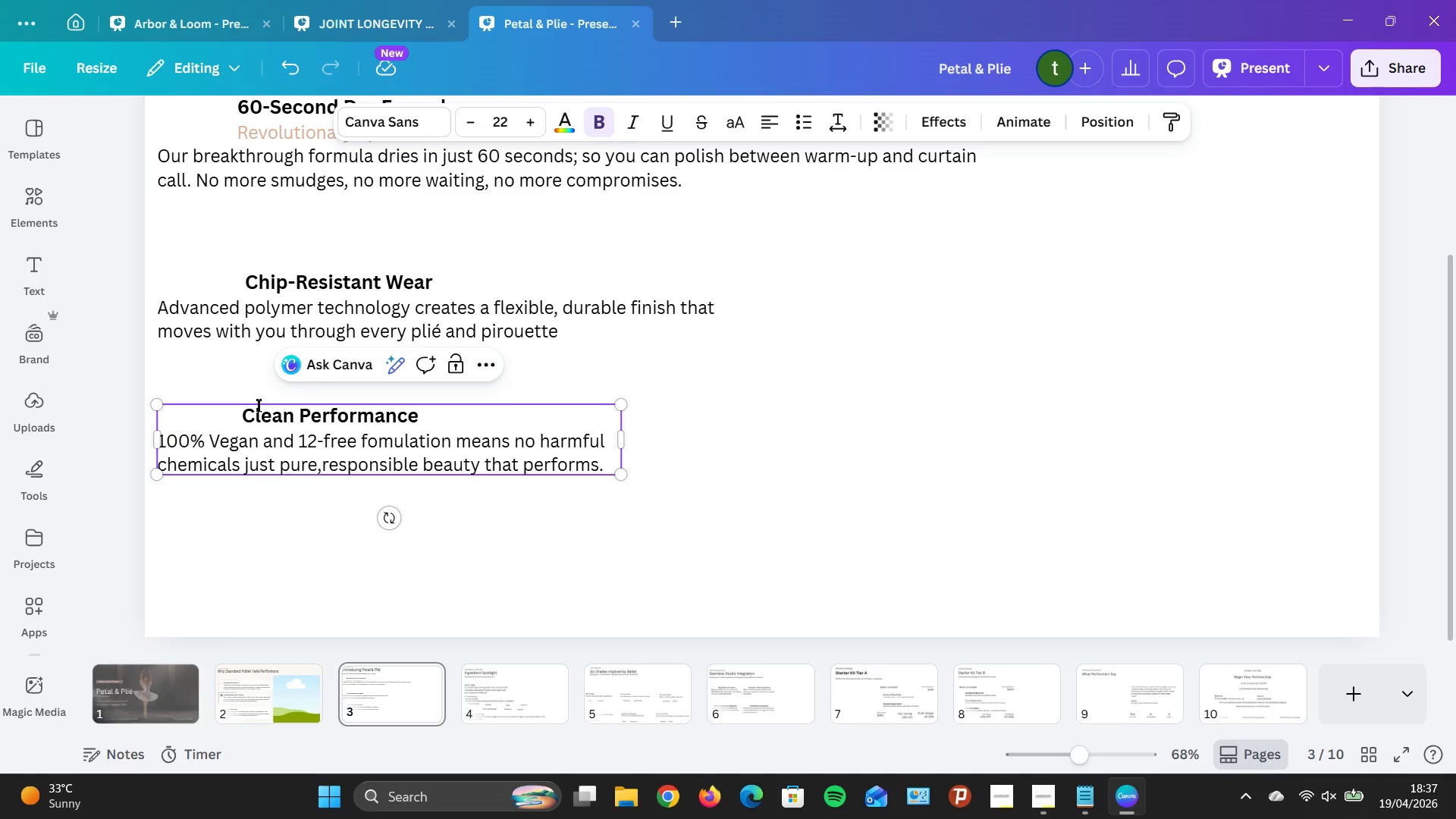 
left_click([482, 334])
 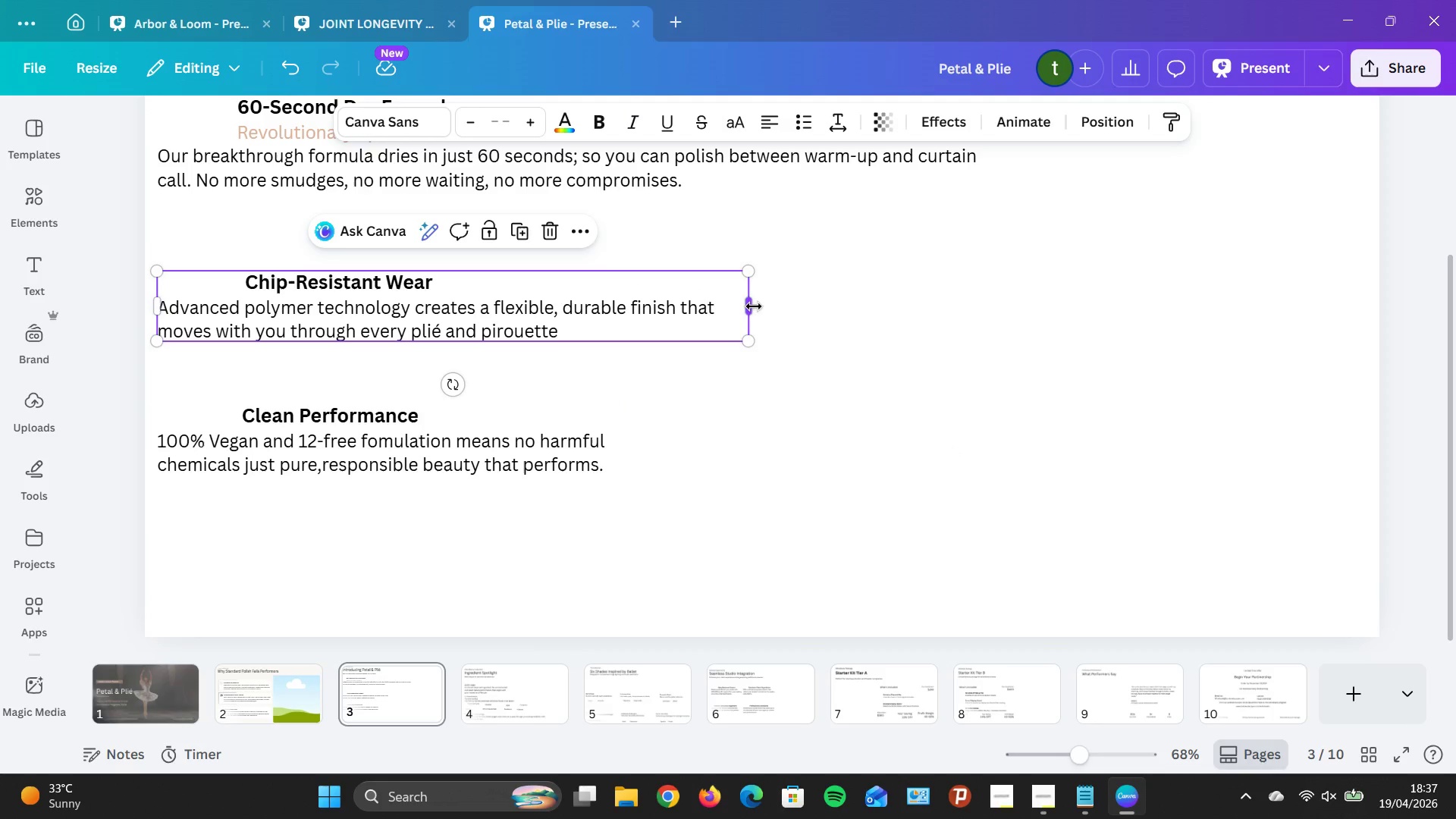 
left_click_drag(start_coordinate=[754, 306], to_coordinate=[612, 302])
 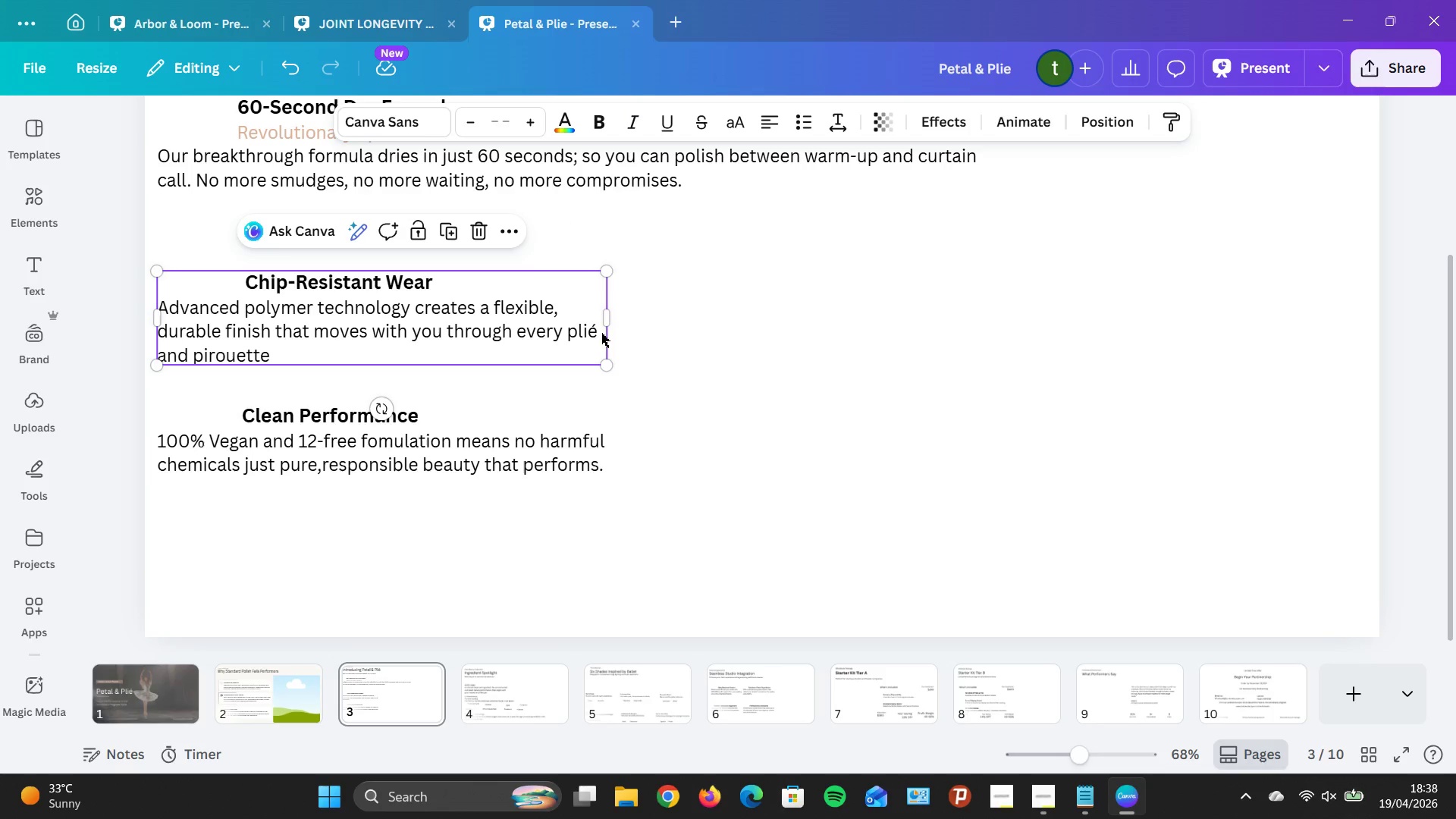 
left_click([601, 332])
 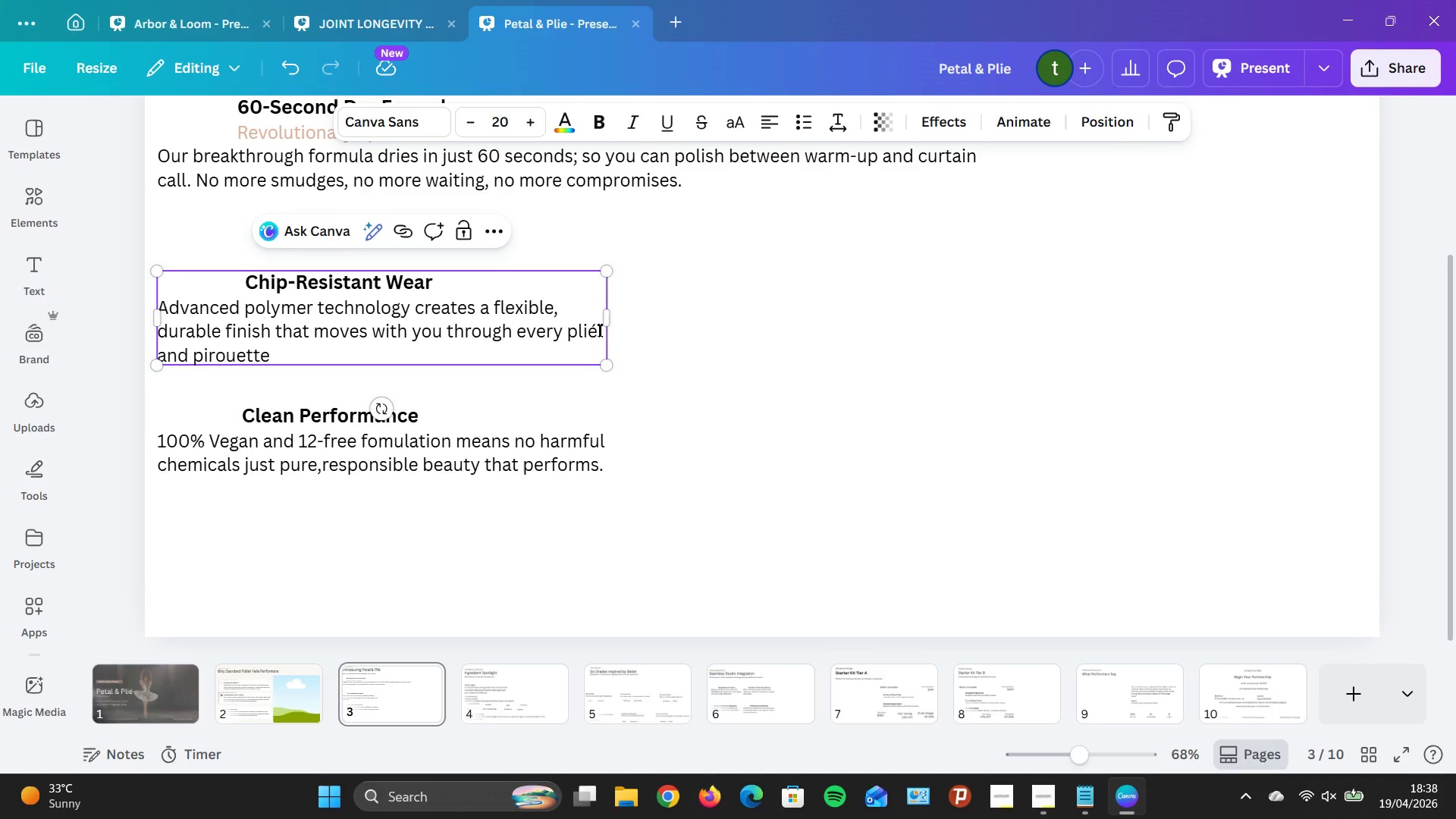 
left_click_drag(start_coordinate=[599, 330], to_coordinate=[589, 328])
 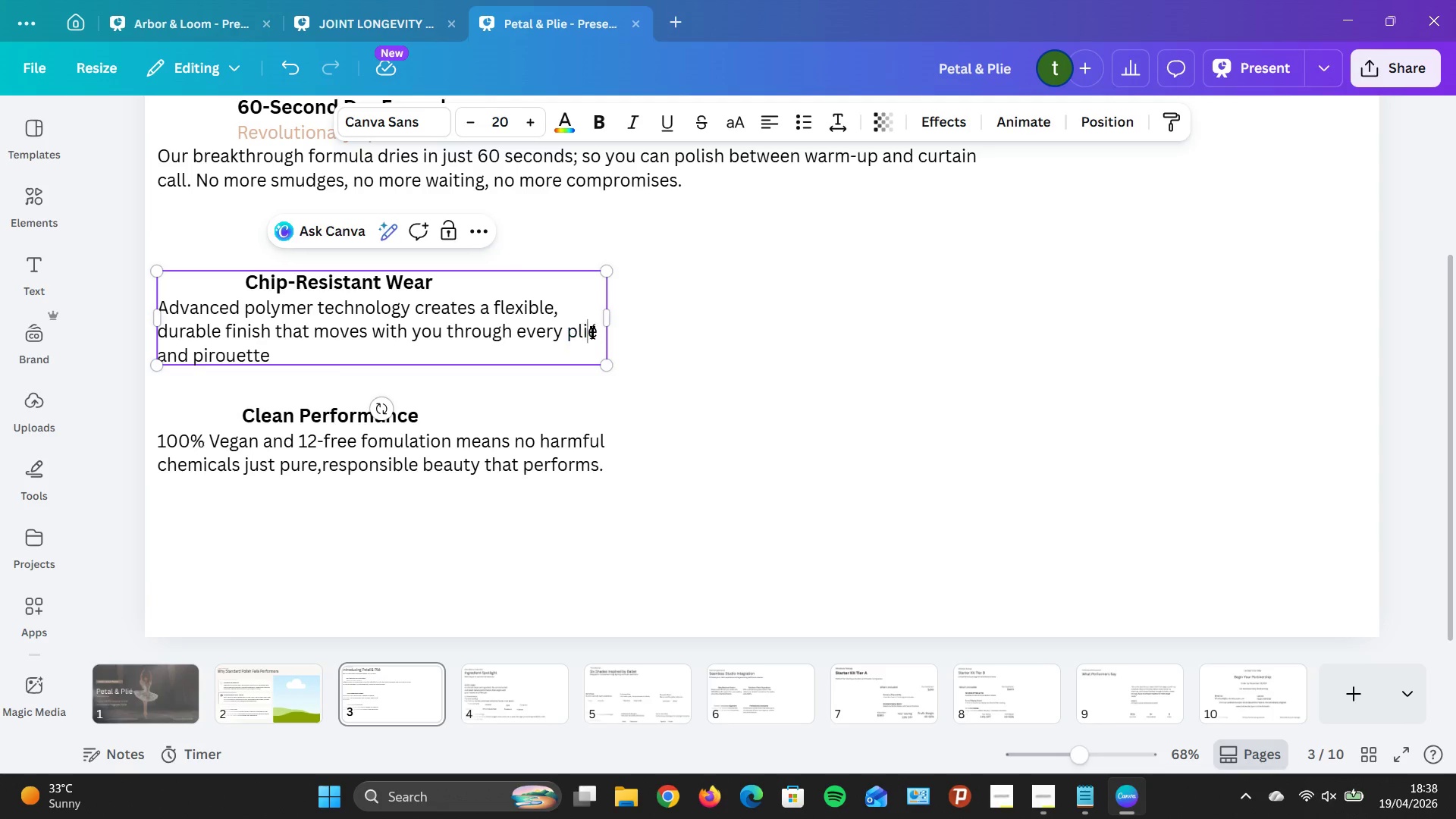 
left_click([592, 328])
 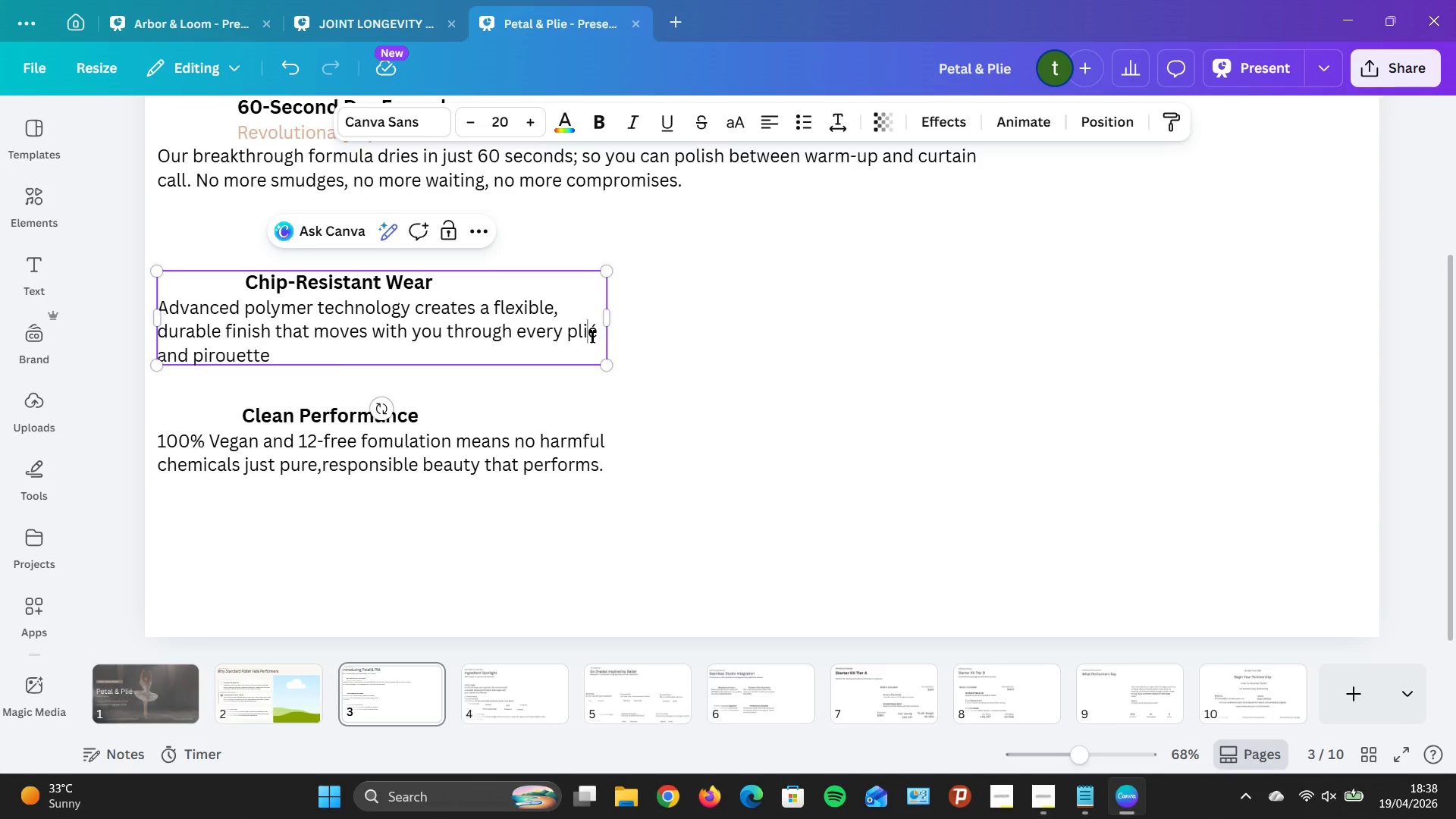 
left_click_drag(start_coordinate=[592, 336], to_coordinate=[601, 336])
 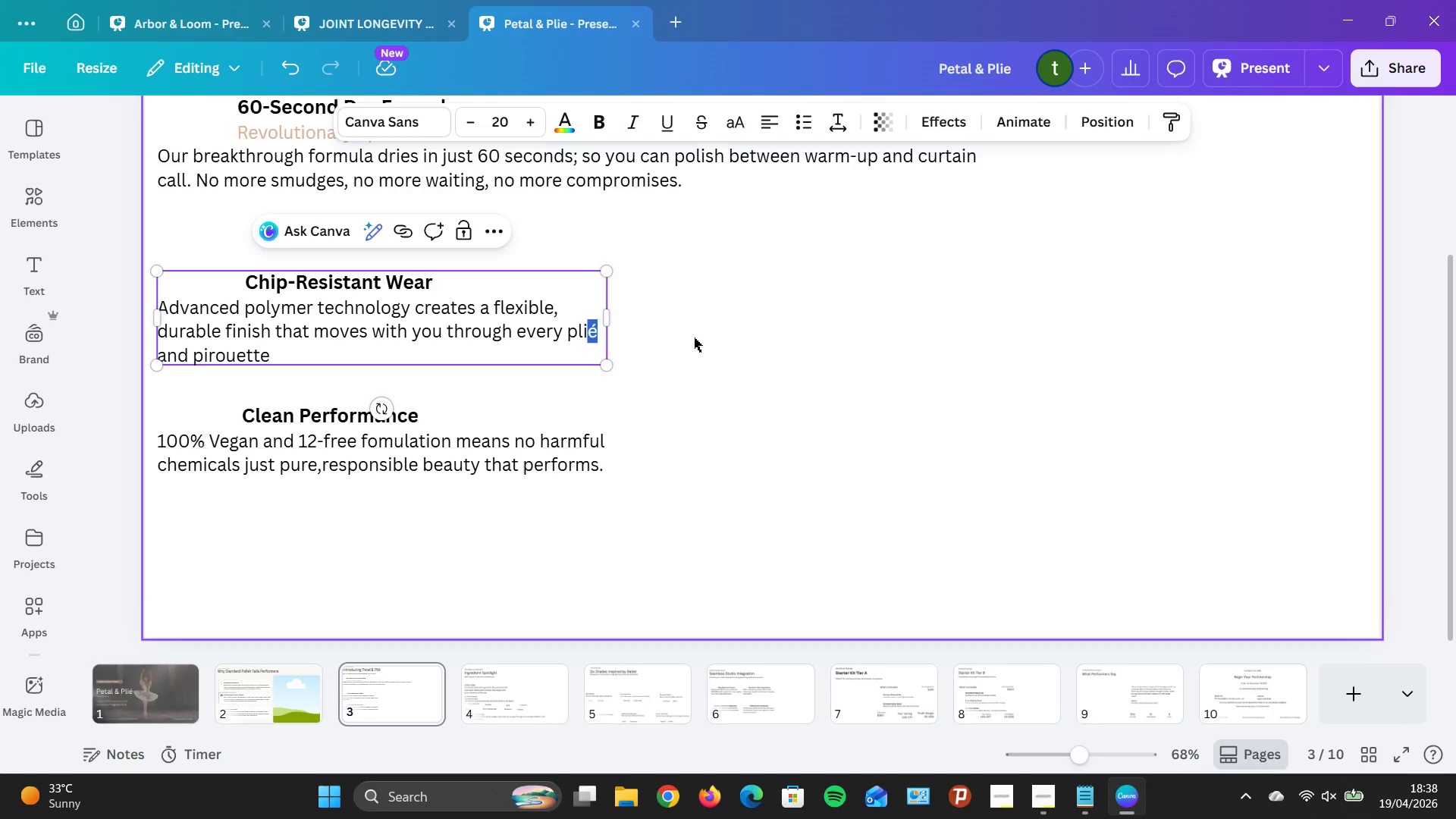 
key(Control+C)
 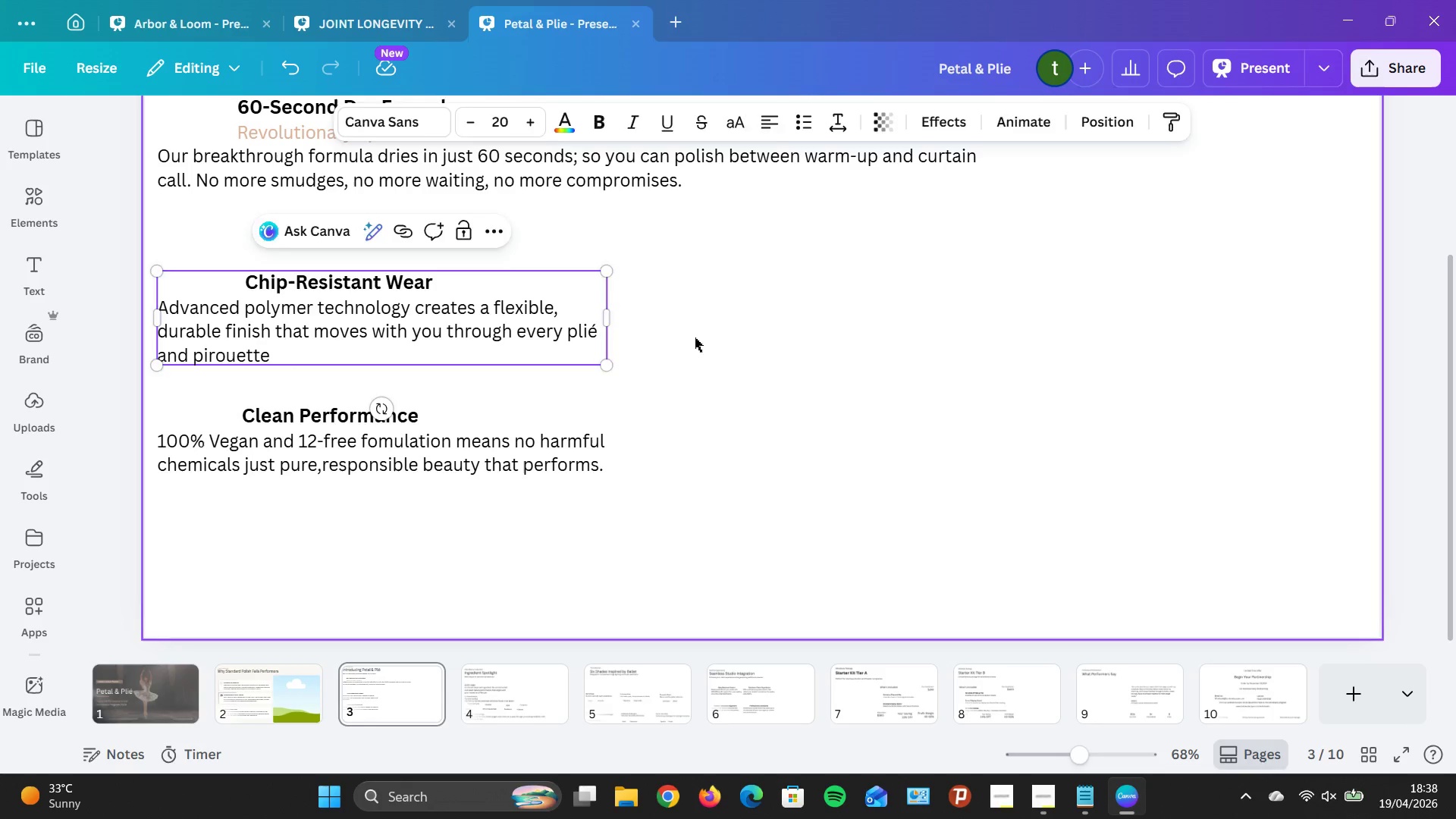 
left_click([695, 337])
 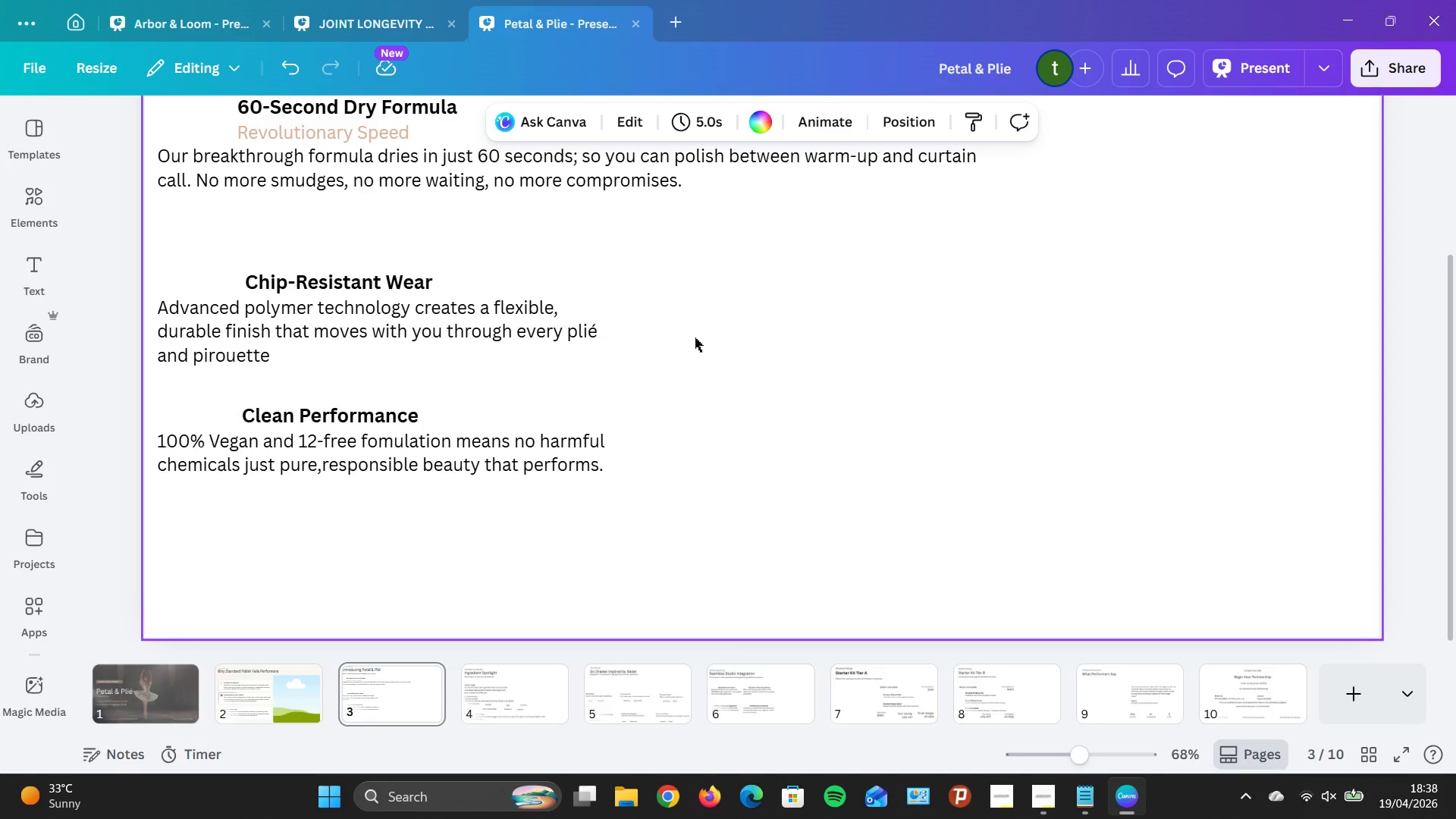 
scroll: coordinate [695, 337], scroll_direction: down, amount: 3.0
 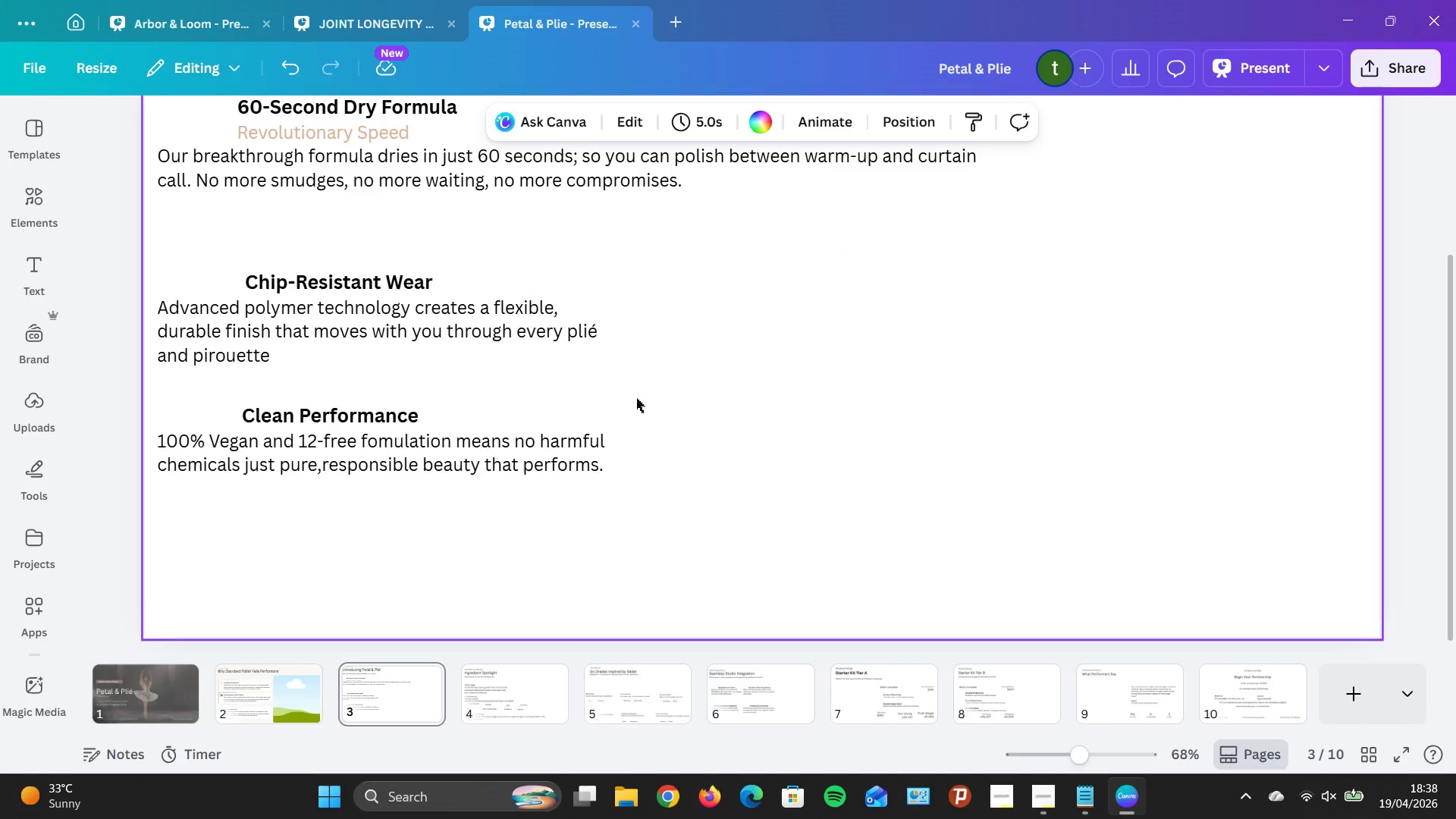 
left_click_drag(start_coordinate=[475, 452], to_coordinate=[943, 331])
 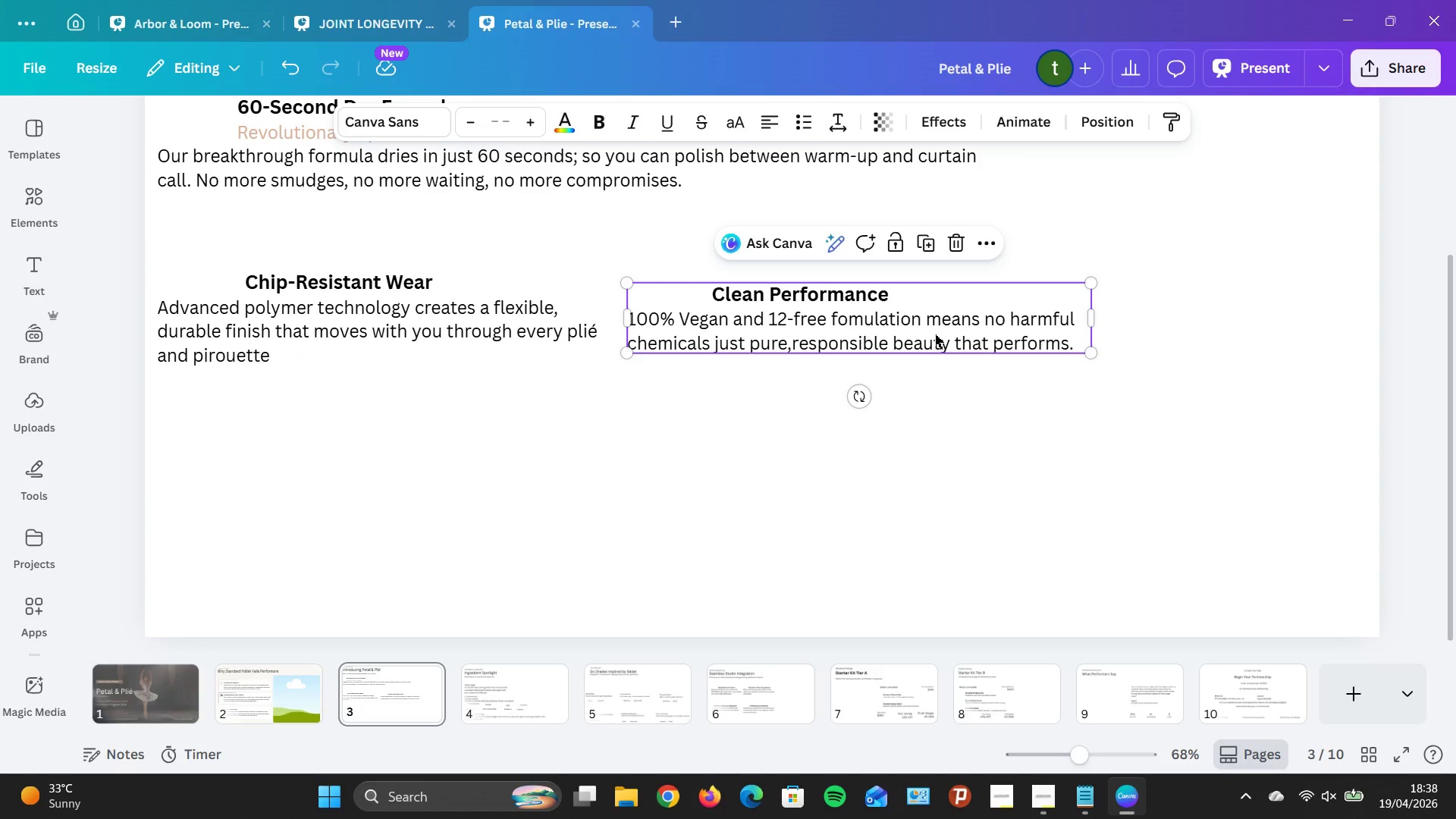 
wait(5.95)
 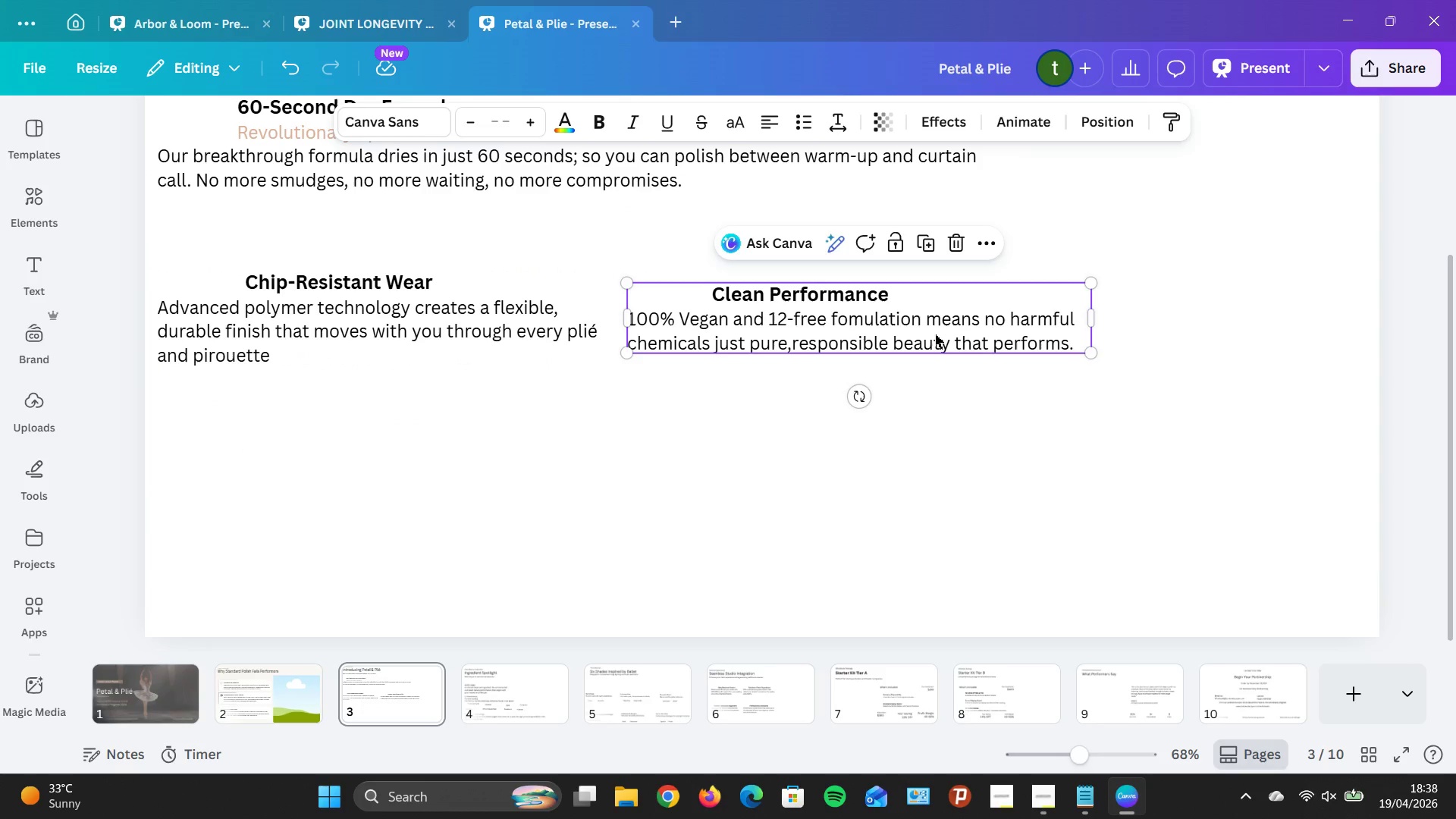 
left_click_drag(start_coordinate=[447, 332], to_coordinate=[453, 534])
 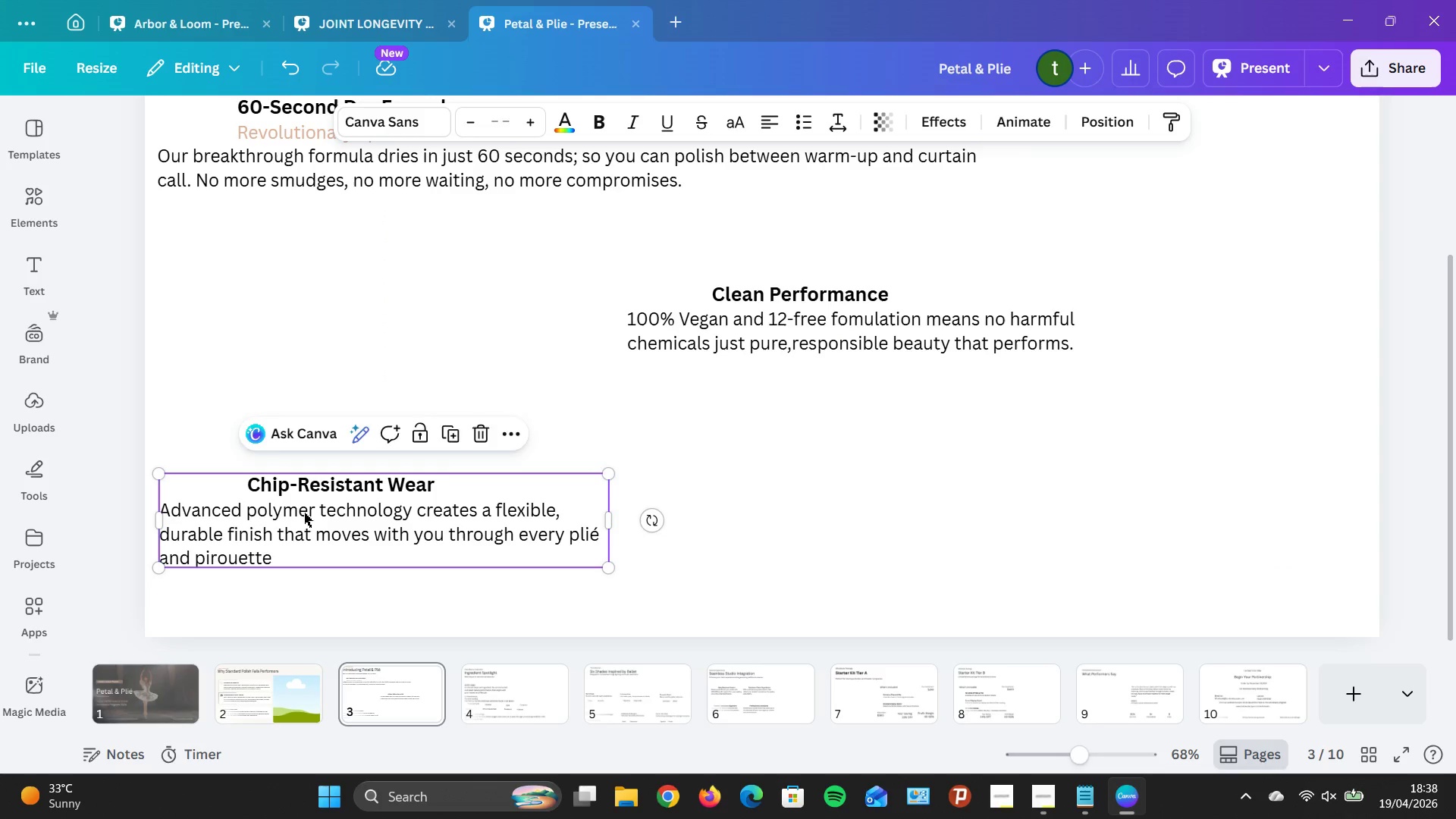 
left_click([304, 513])
 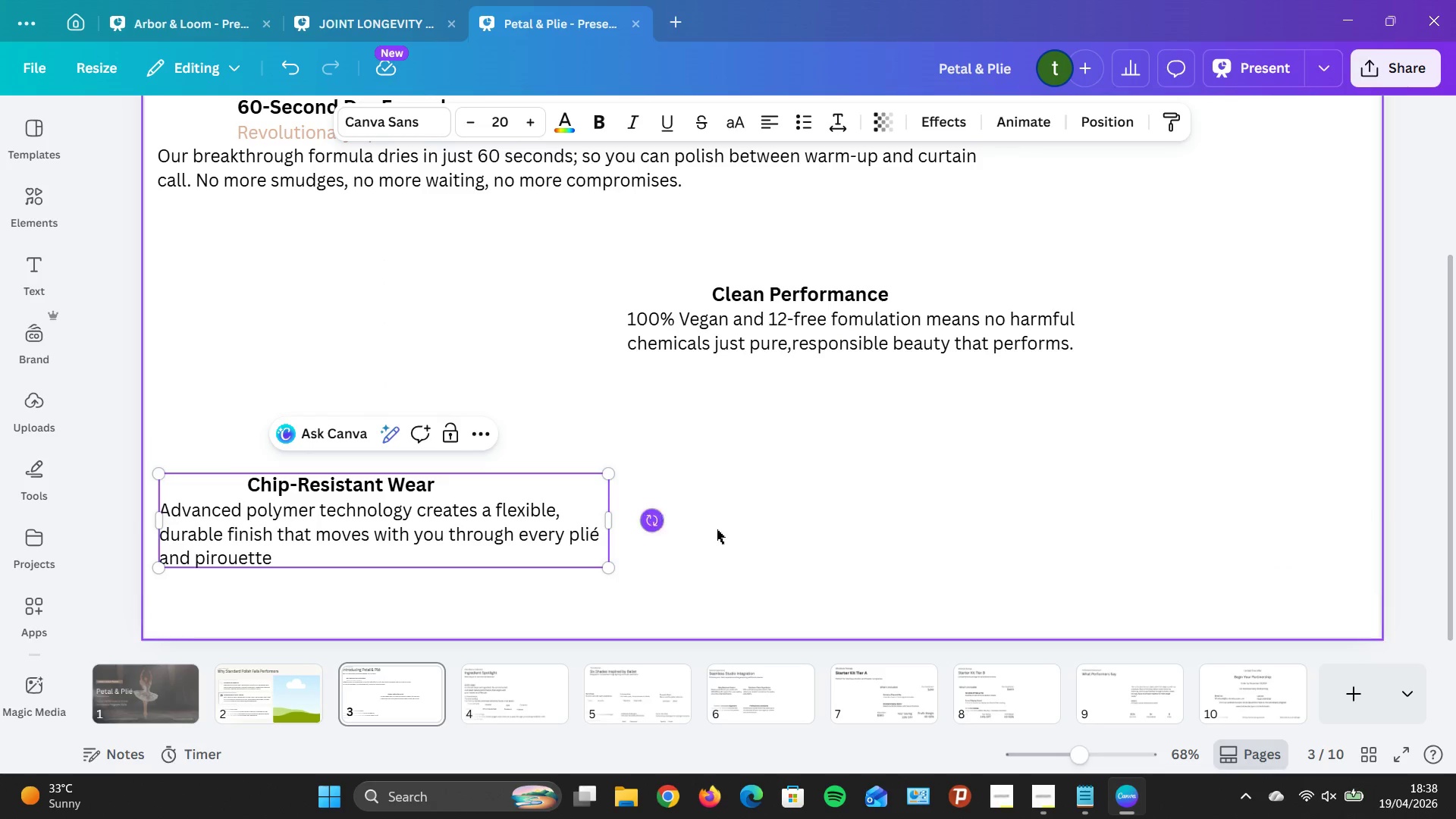 
left_click([856, 334])
 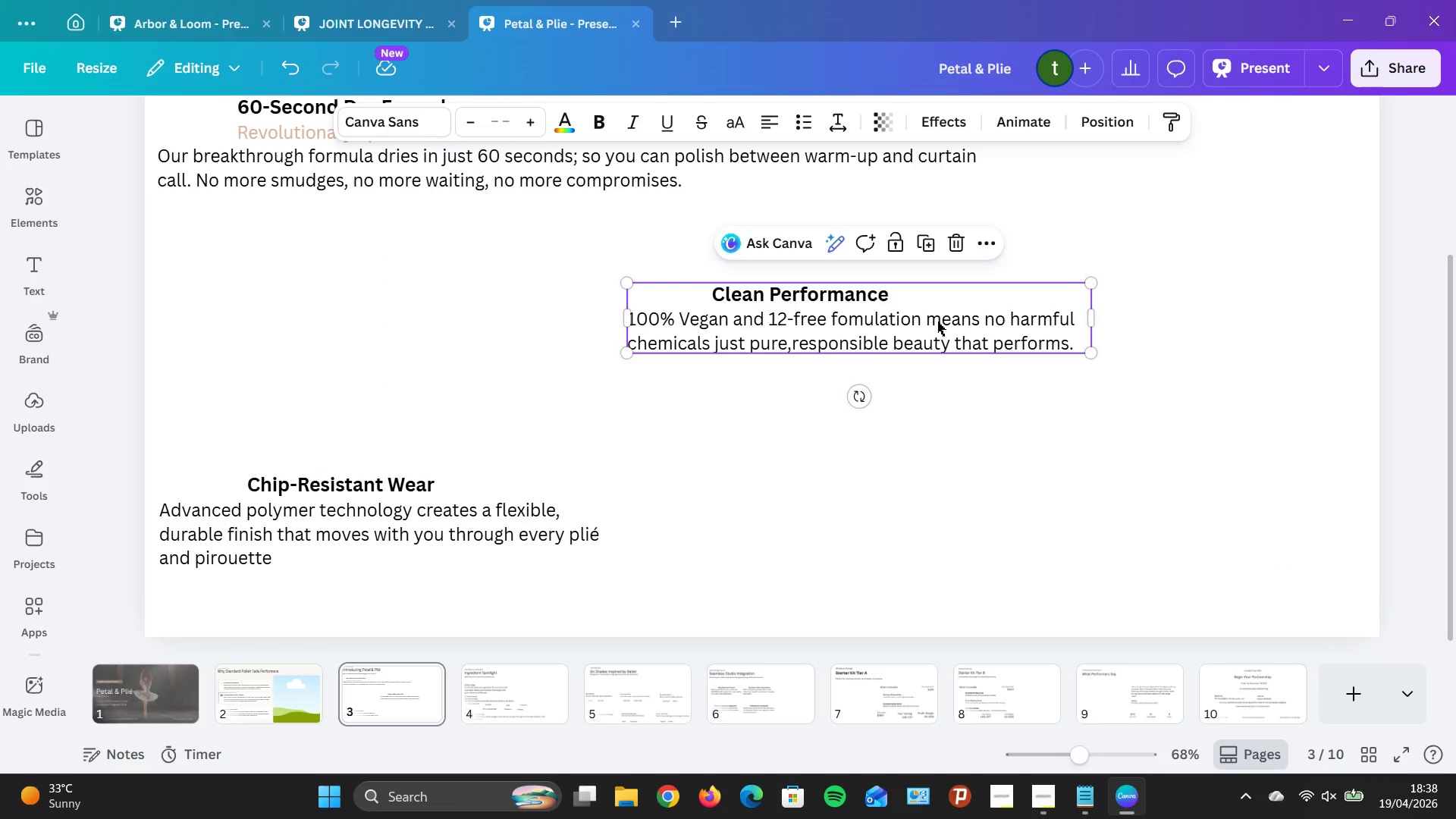 
left_click_drag(start_coordinate=[937, 313], to_coordinate=[934, 505])
 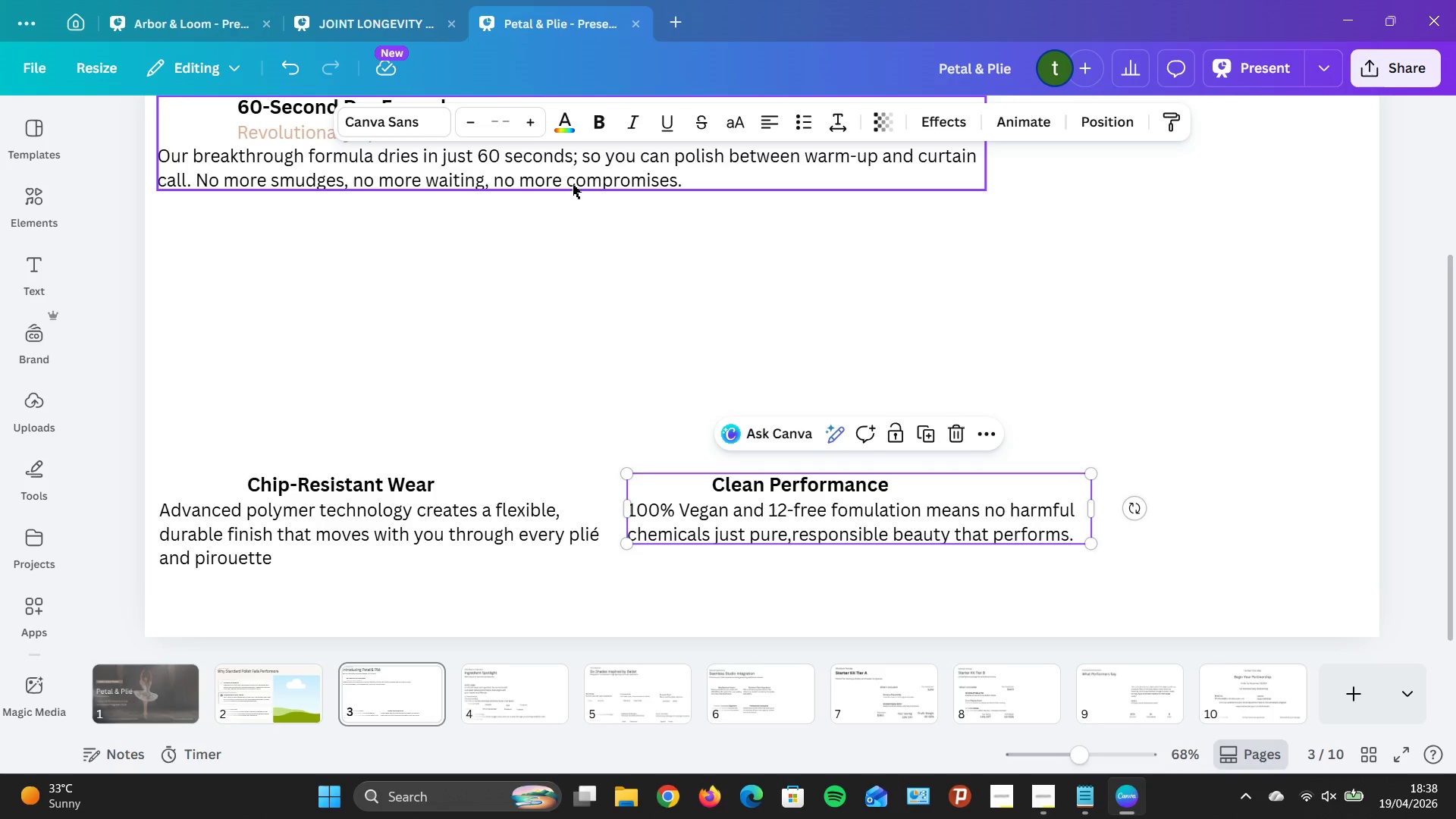 
left_click_drag(start_coordinate=[572, 180], to_coordinate=[583, 424])
 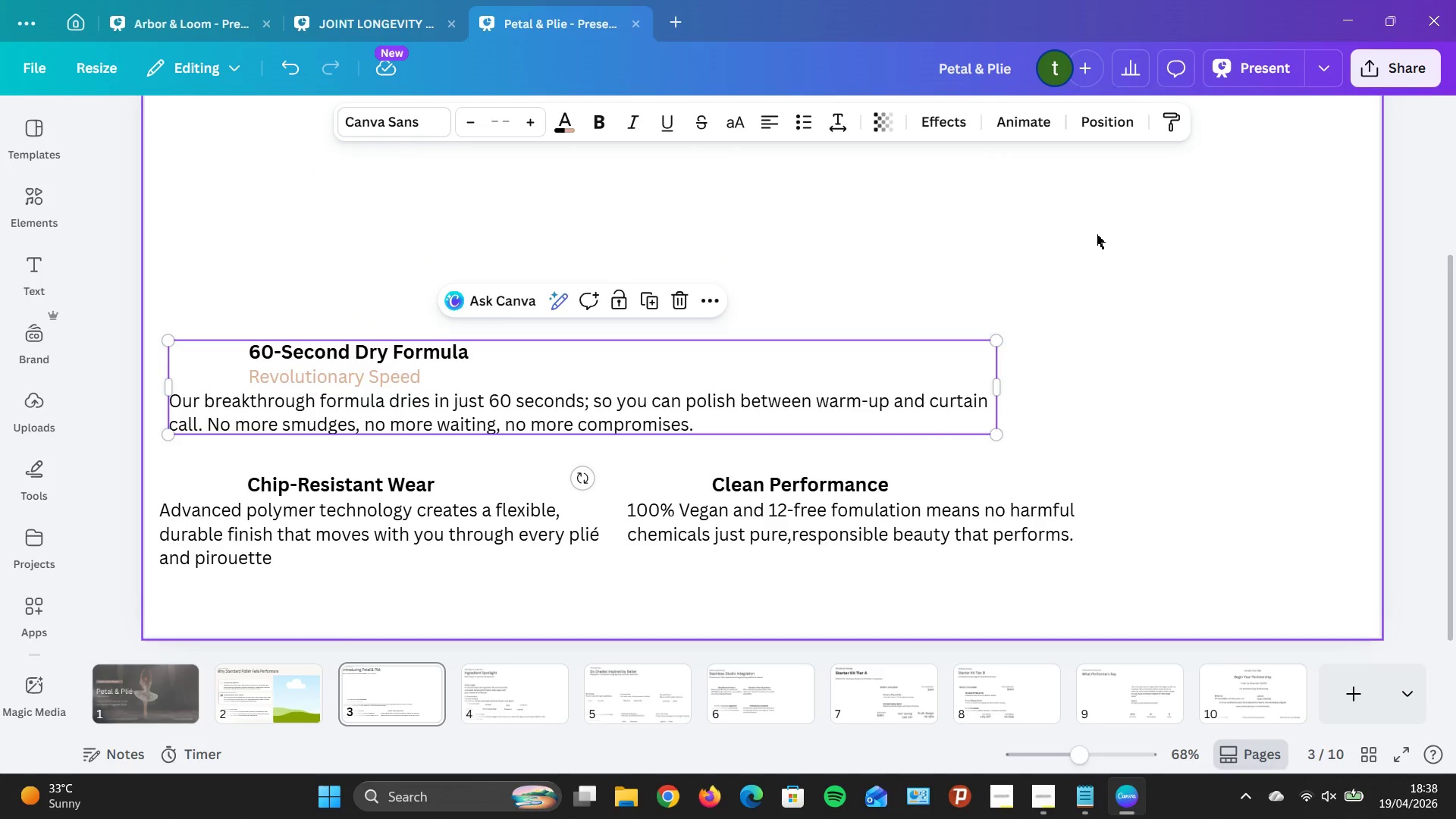 
scroll: coordinate [971, 224], scroll_direction: up, amount: 1.0
 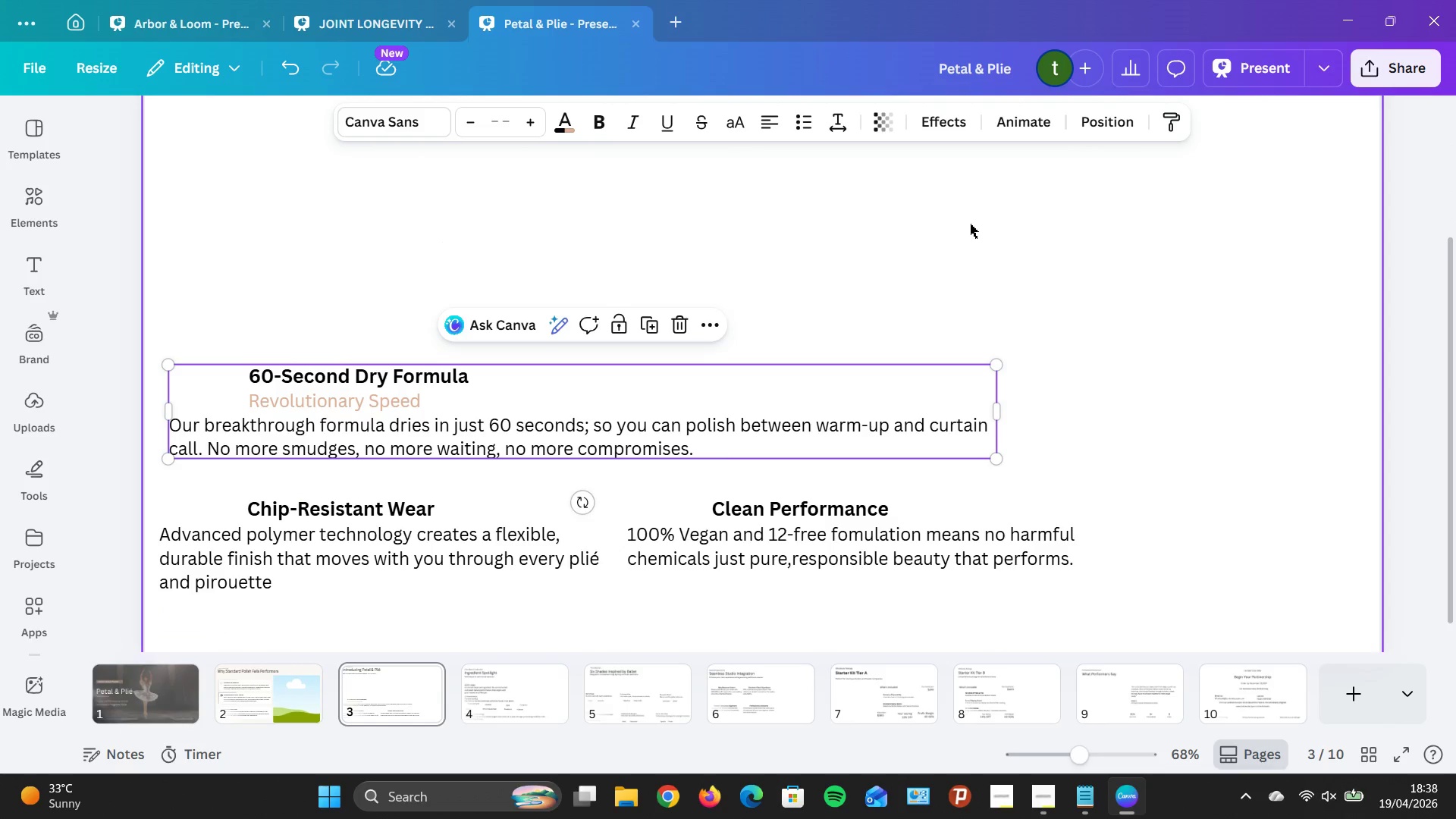 
scroll: coordinate [970, 224], scroll_direction: none, amount: 0.0
 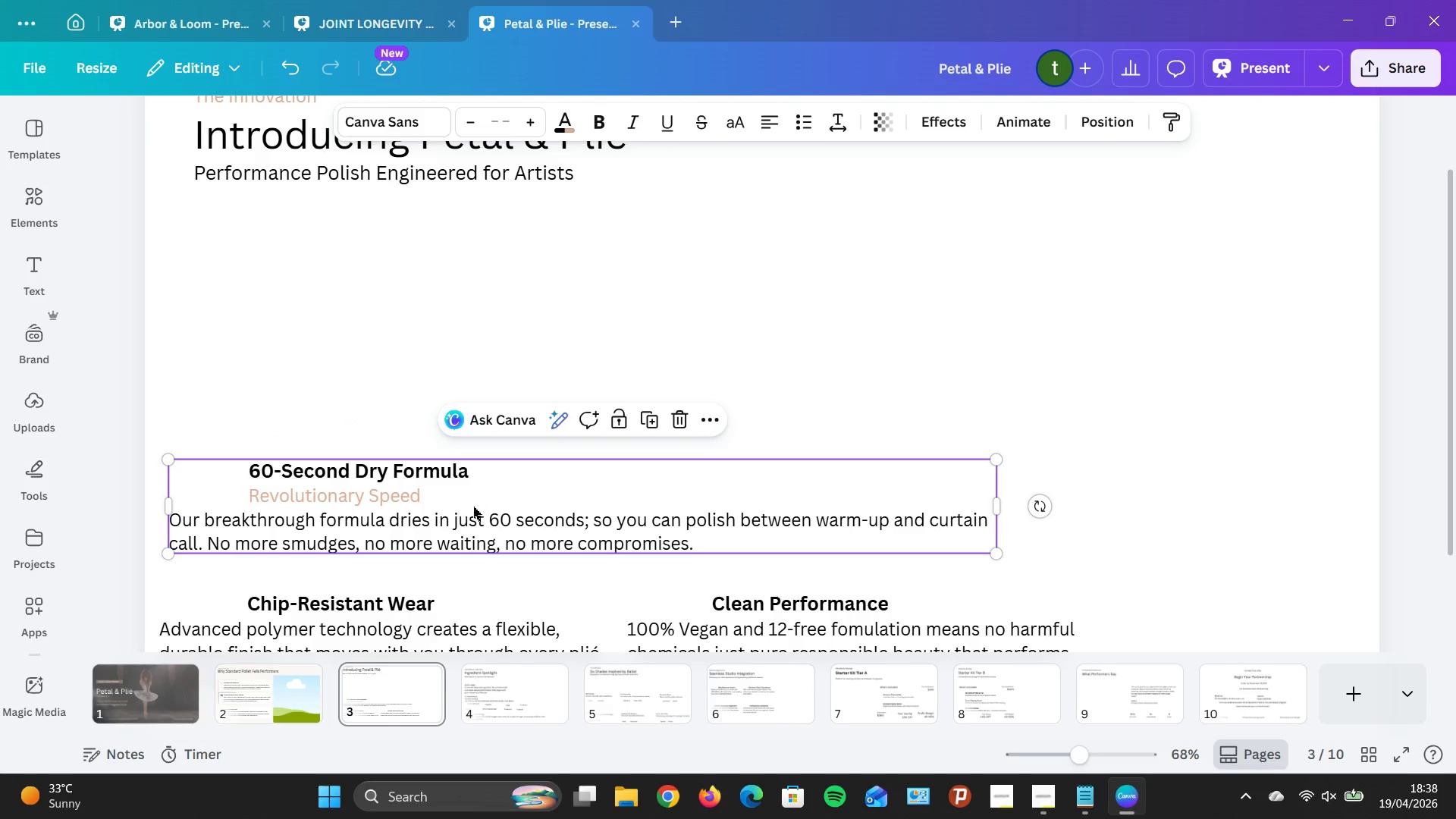 
left_click_drag(start_coordinate=[472, 510], to_coordinate=[467, 453])
 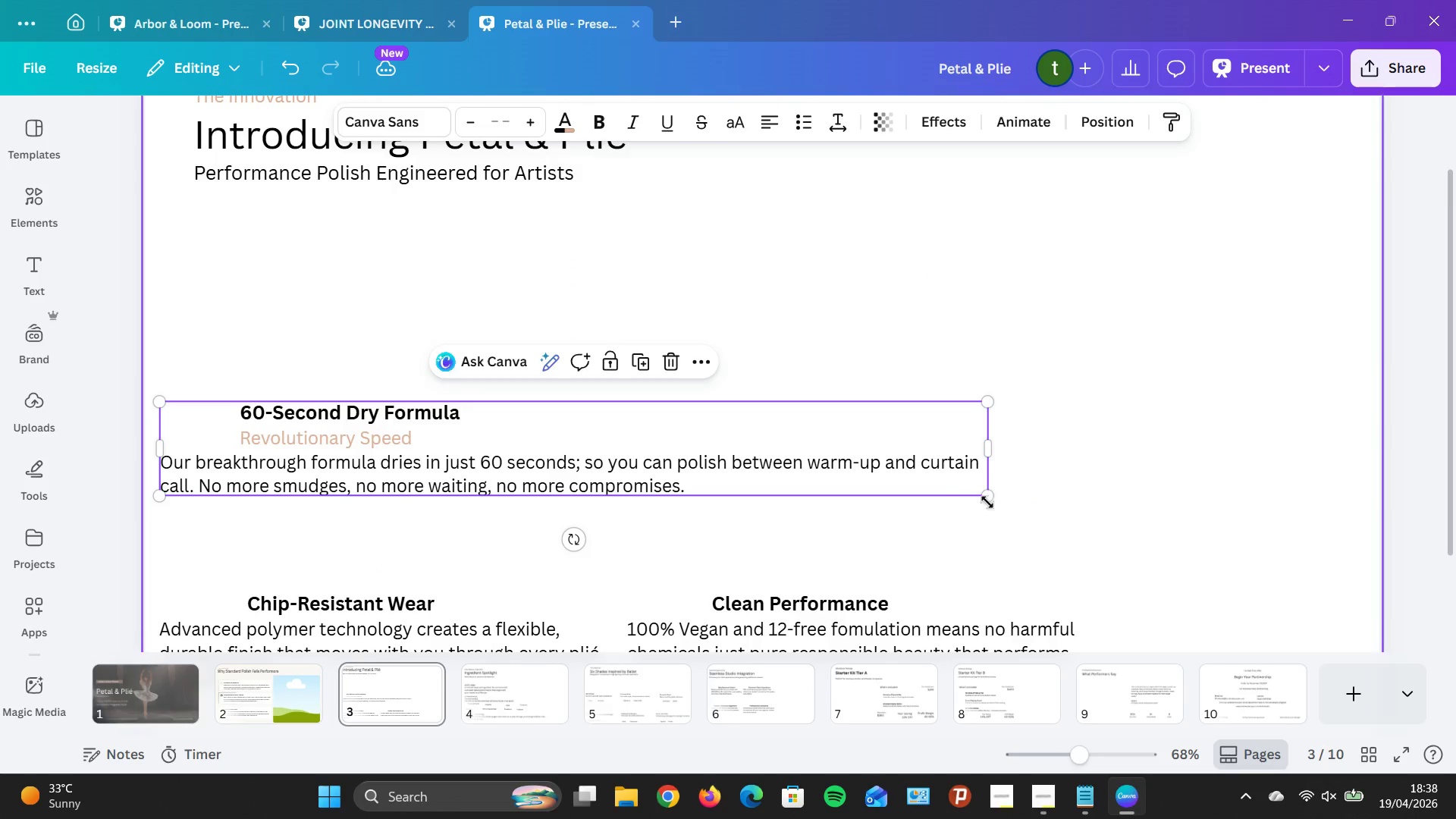 
scroll: coordinate [987, 502], scroll_direction: down, amount: 1.0
 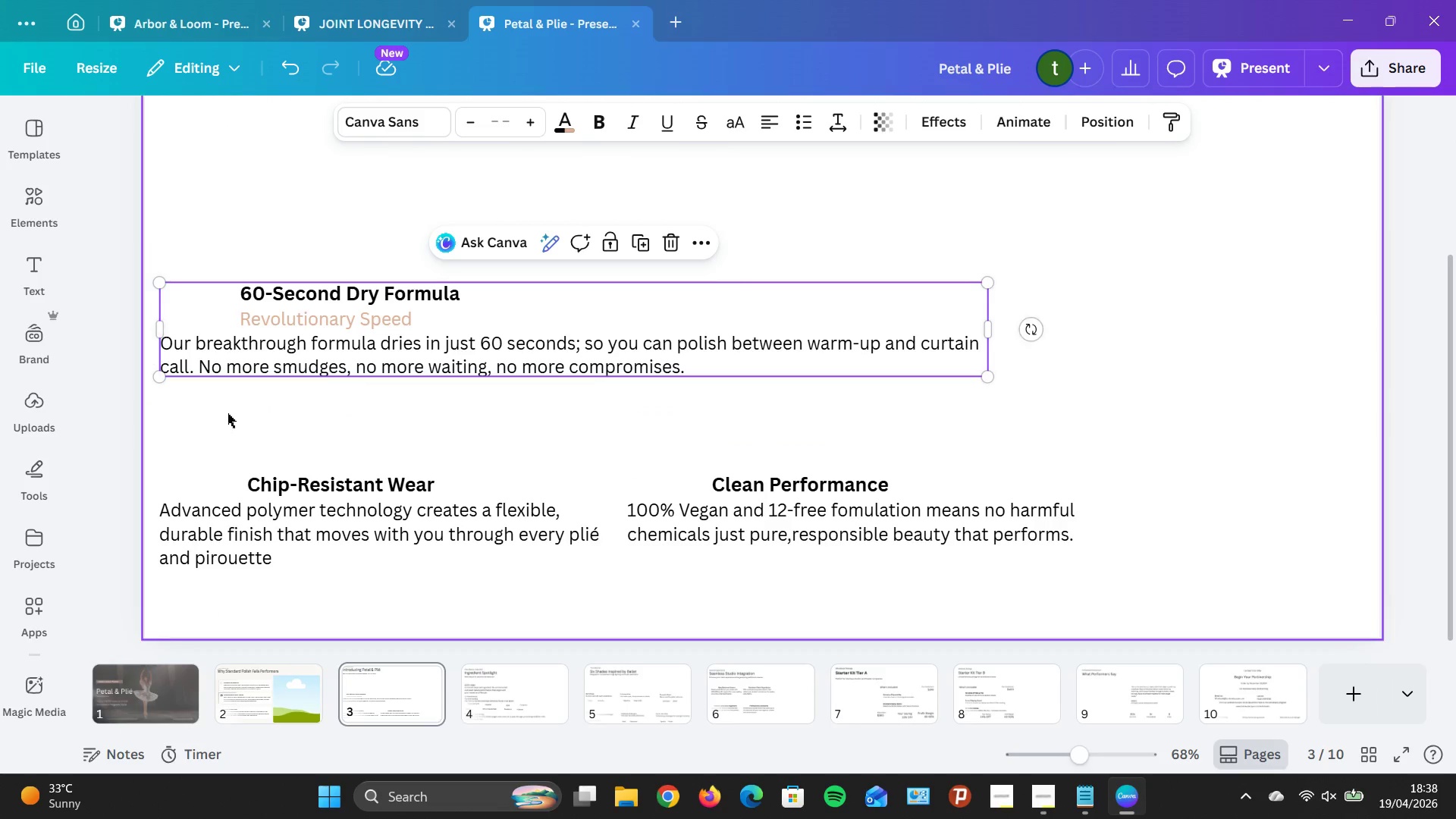 
left_click_drag(start_coordinate=[228, 413], to_coordinate=[892, 545])
 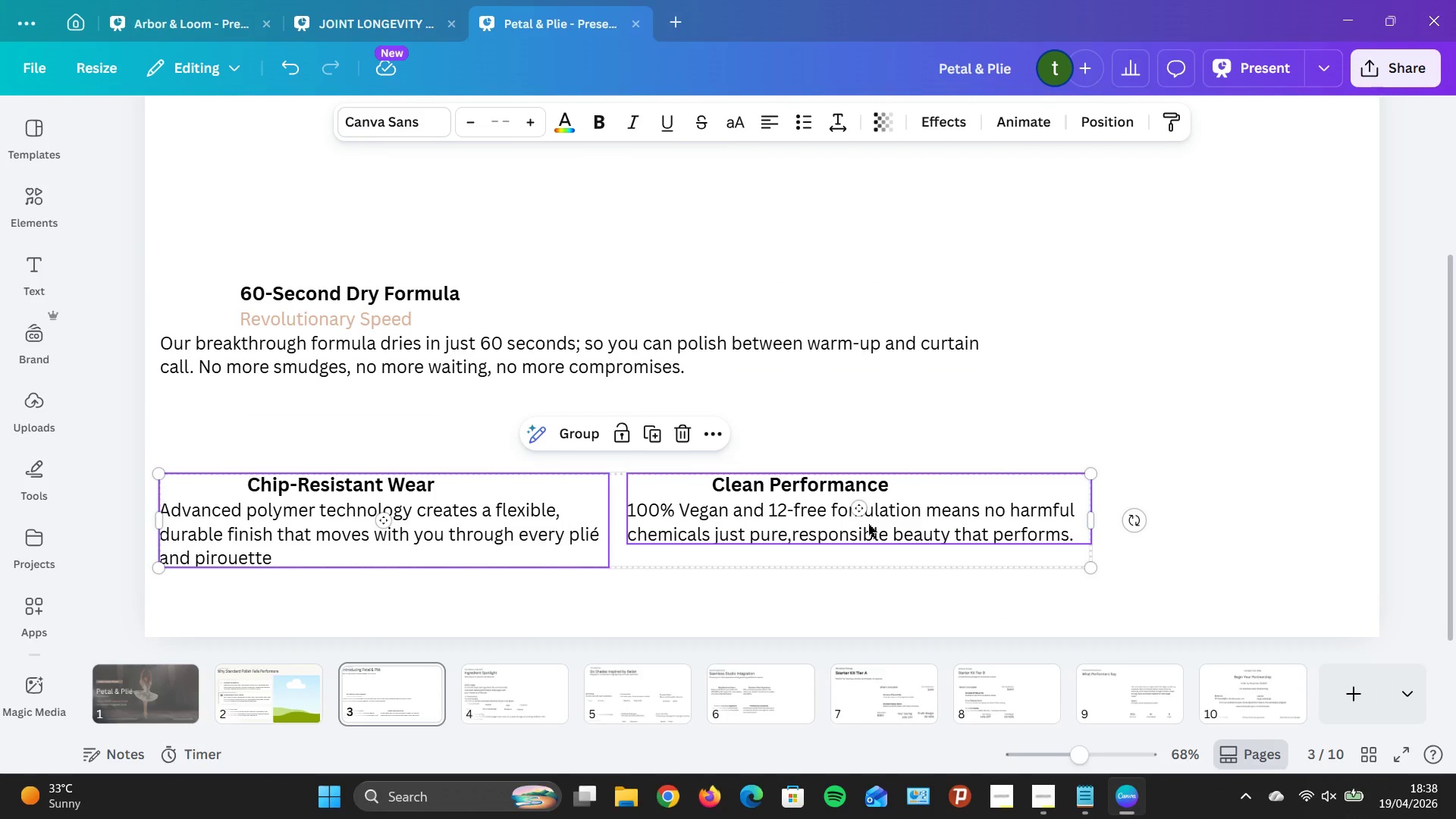 
hold_key(key=ArrowUp, duration=1.52)
 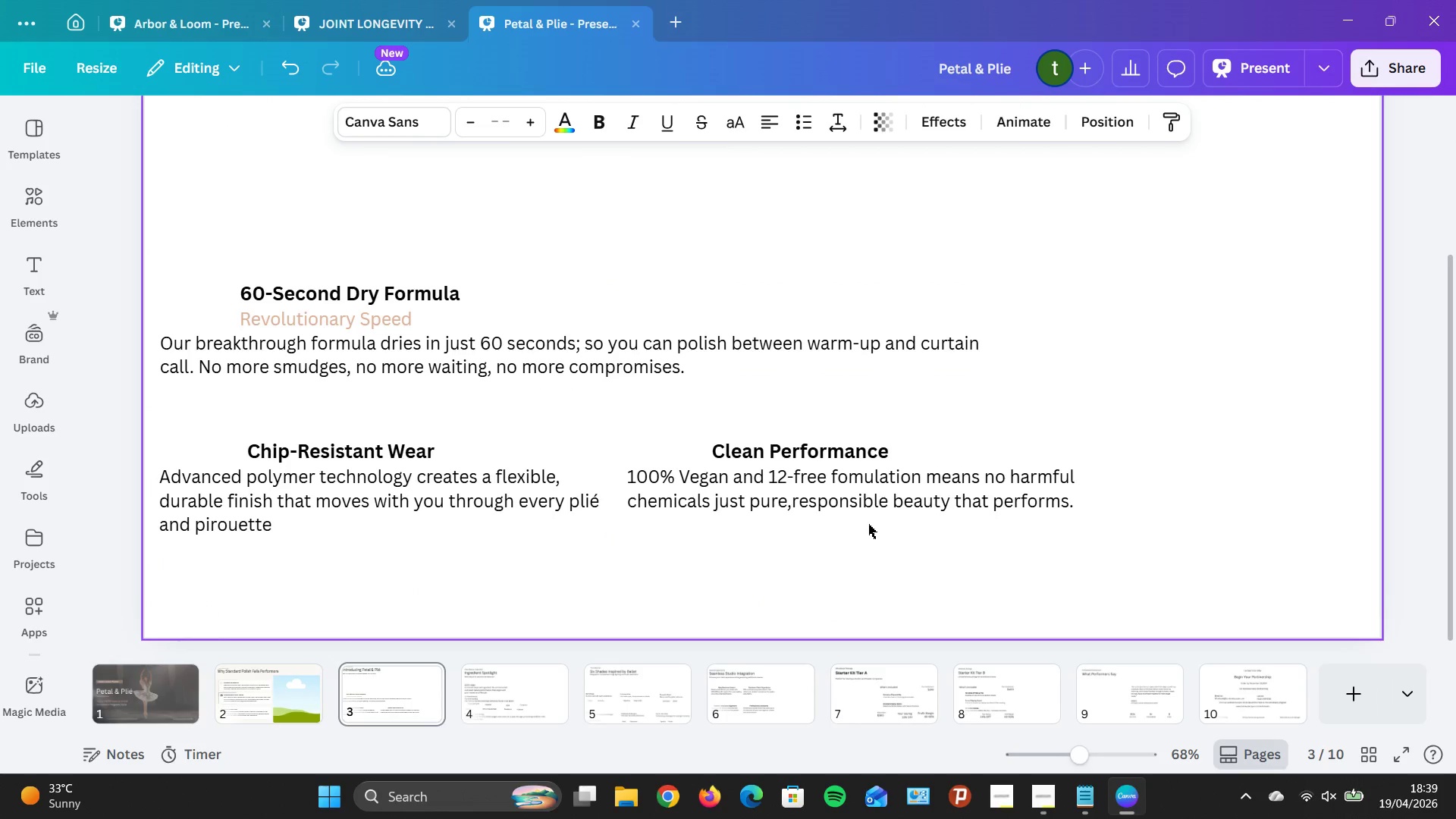 
hold_key(key=ArrowUp, duration=1.51)
 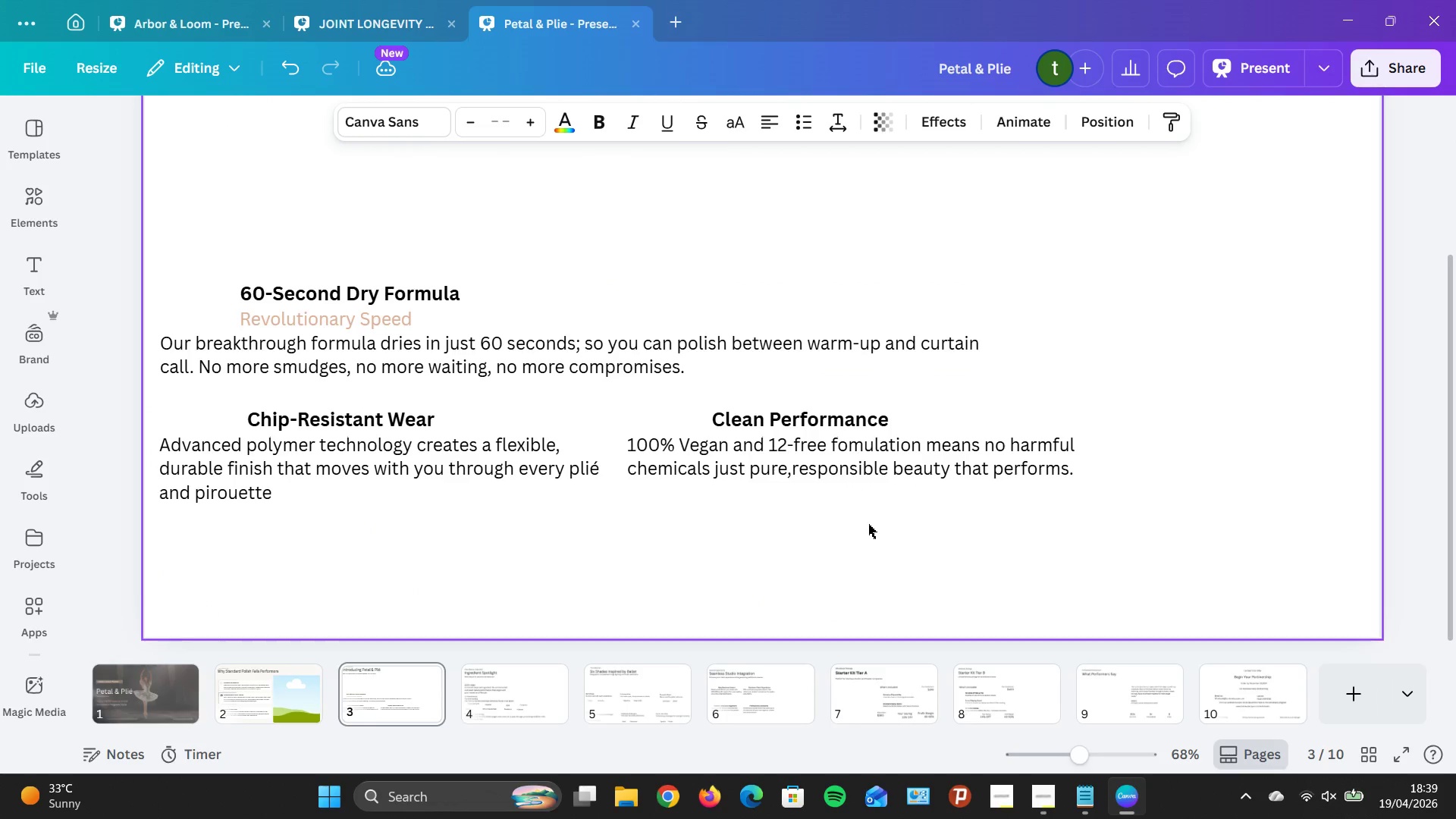 
hold_key(key=ArrowUp, duration=0.84)
 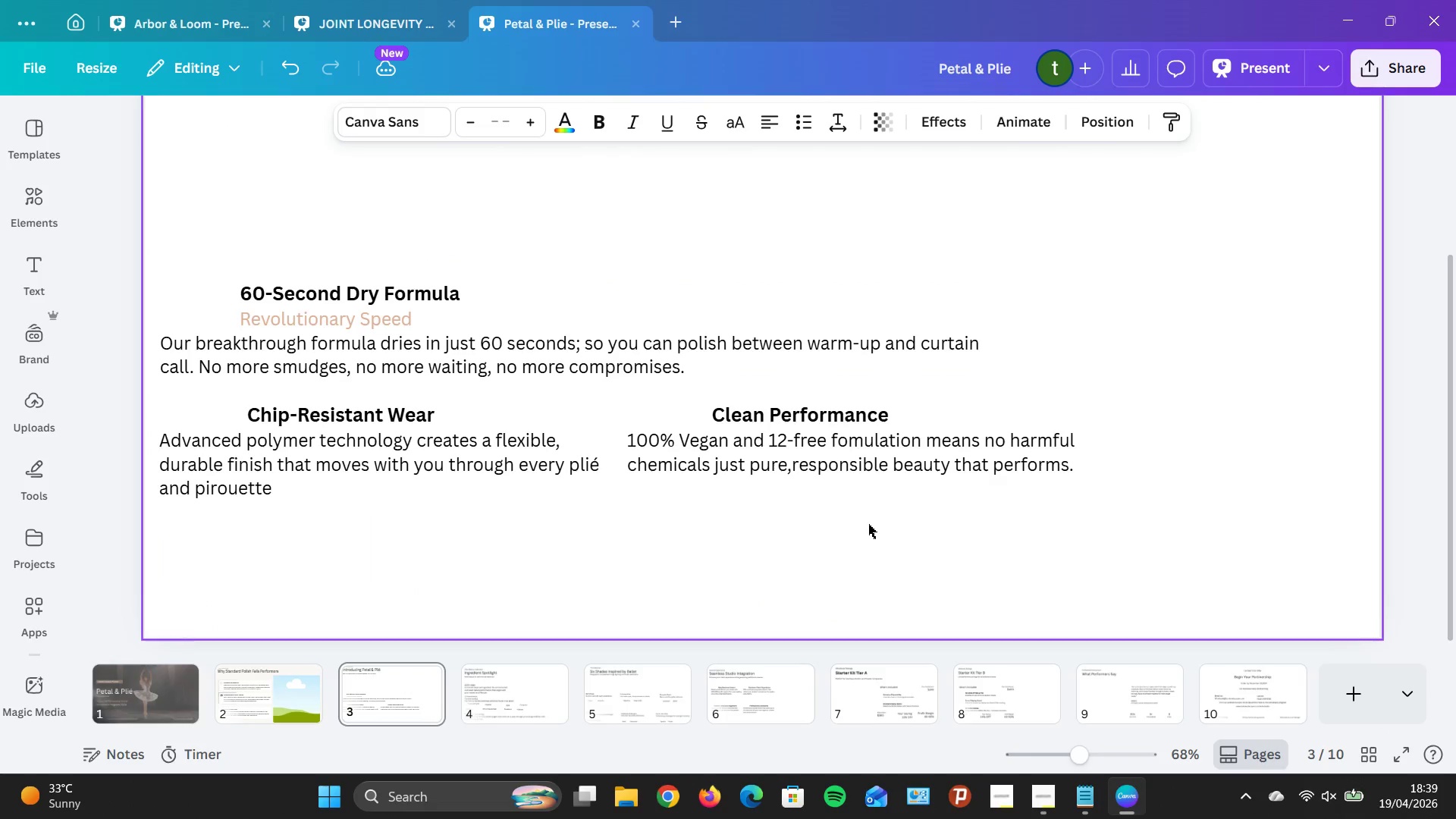 
key(ArrowUp)
 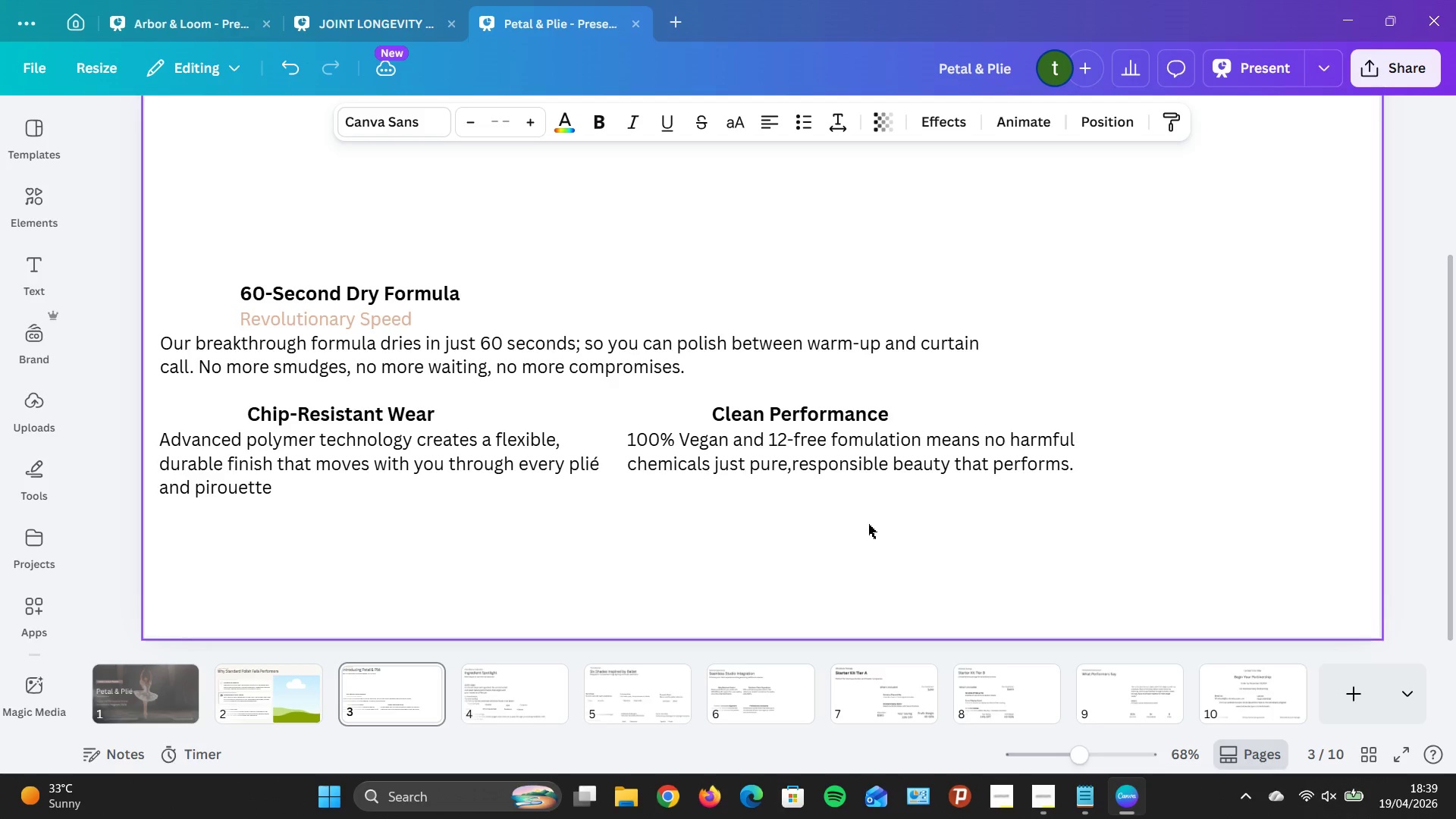 
key(ArrowUp)
 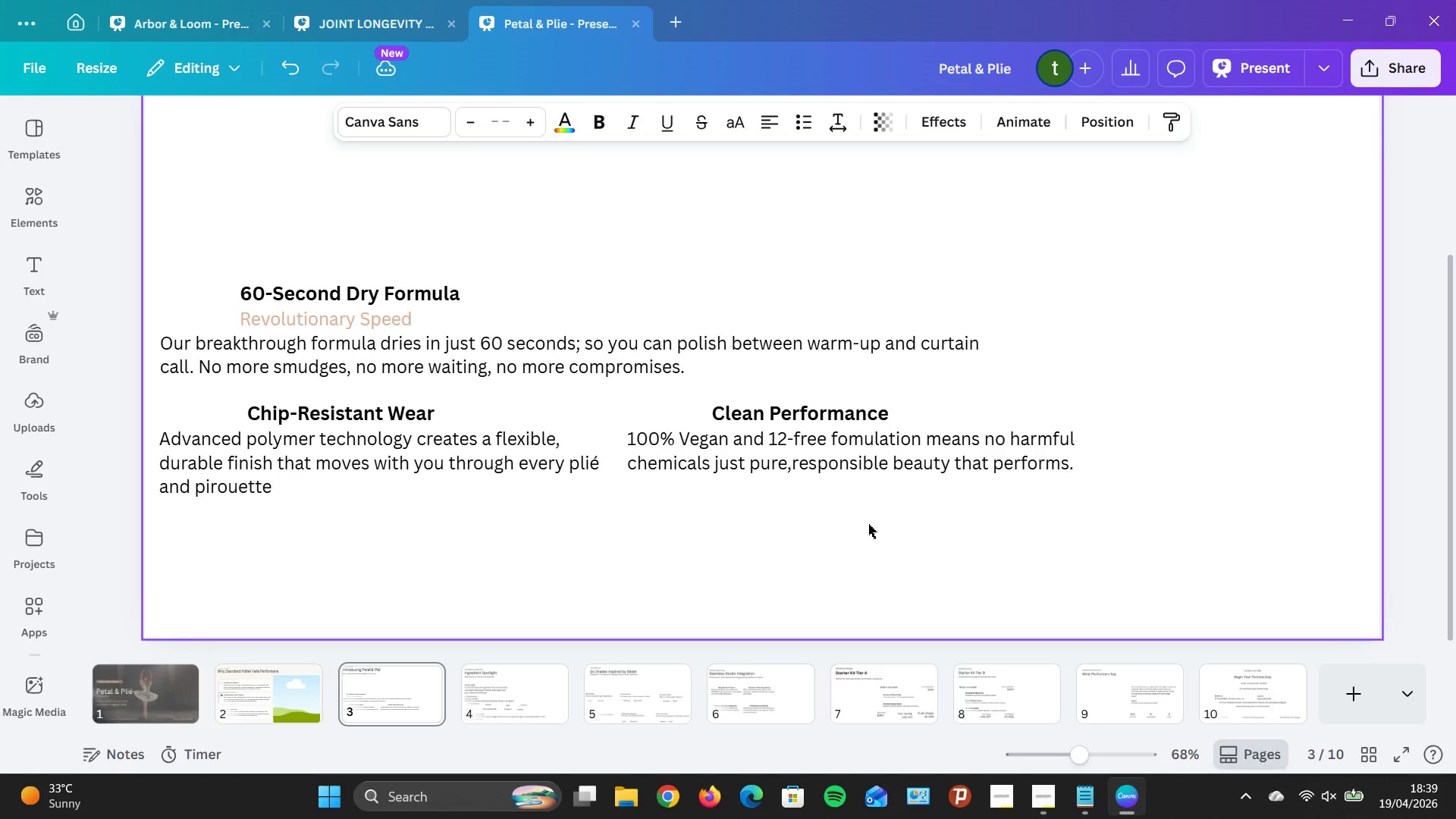 
key(ArrowUp)
 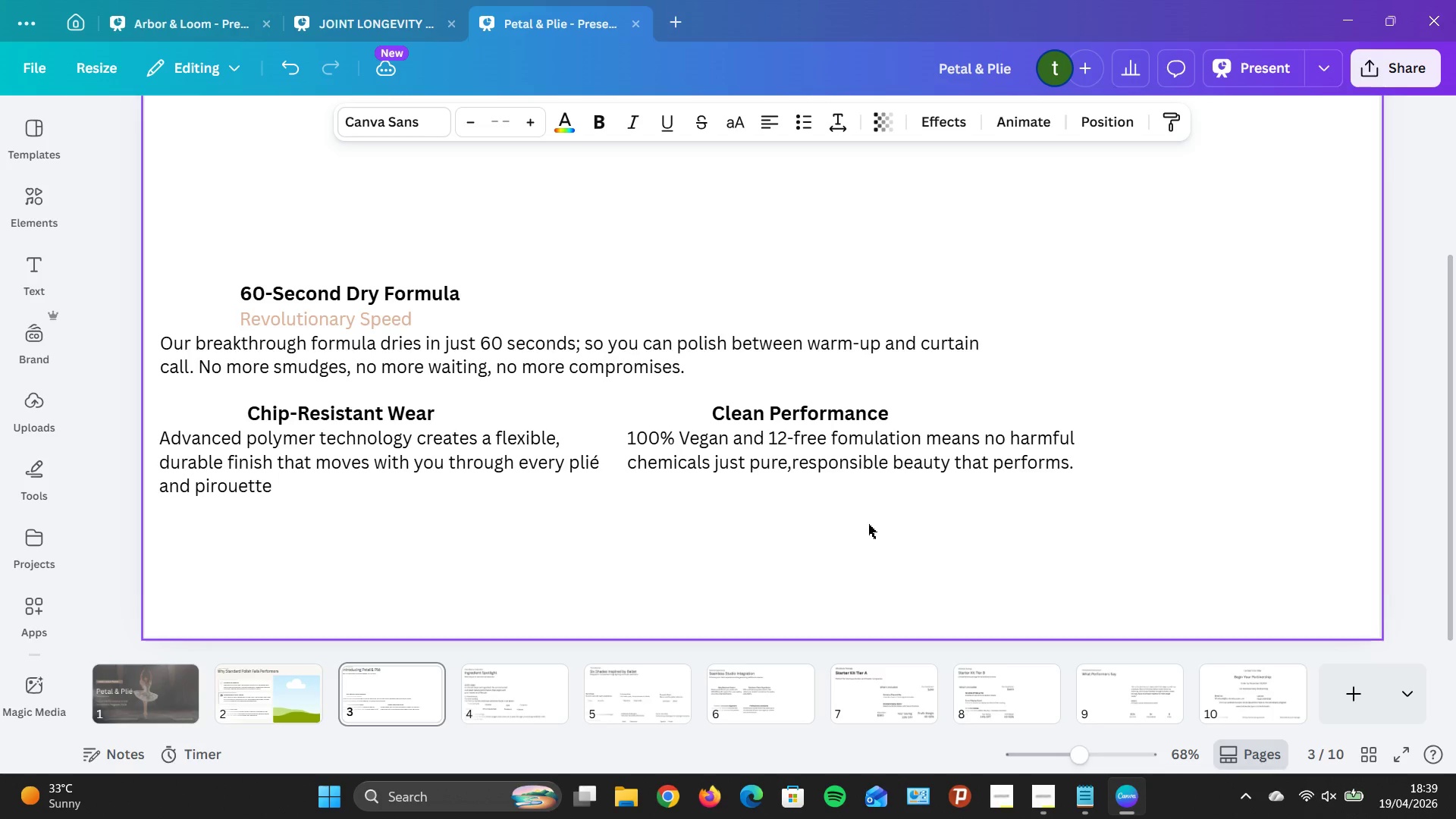 
key(ArrowUp)
 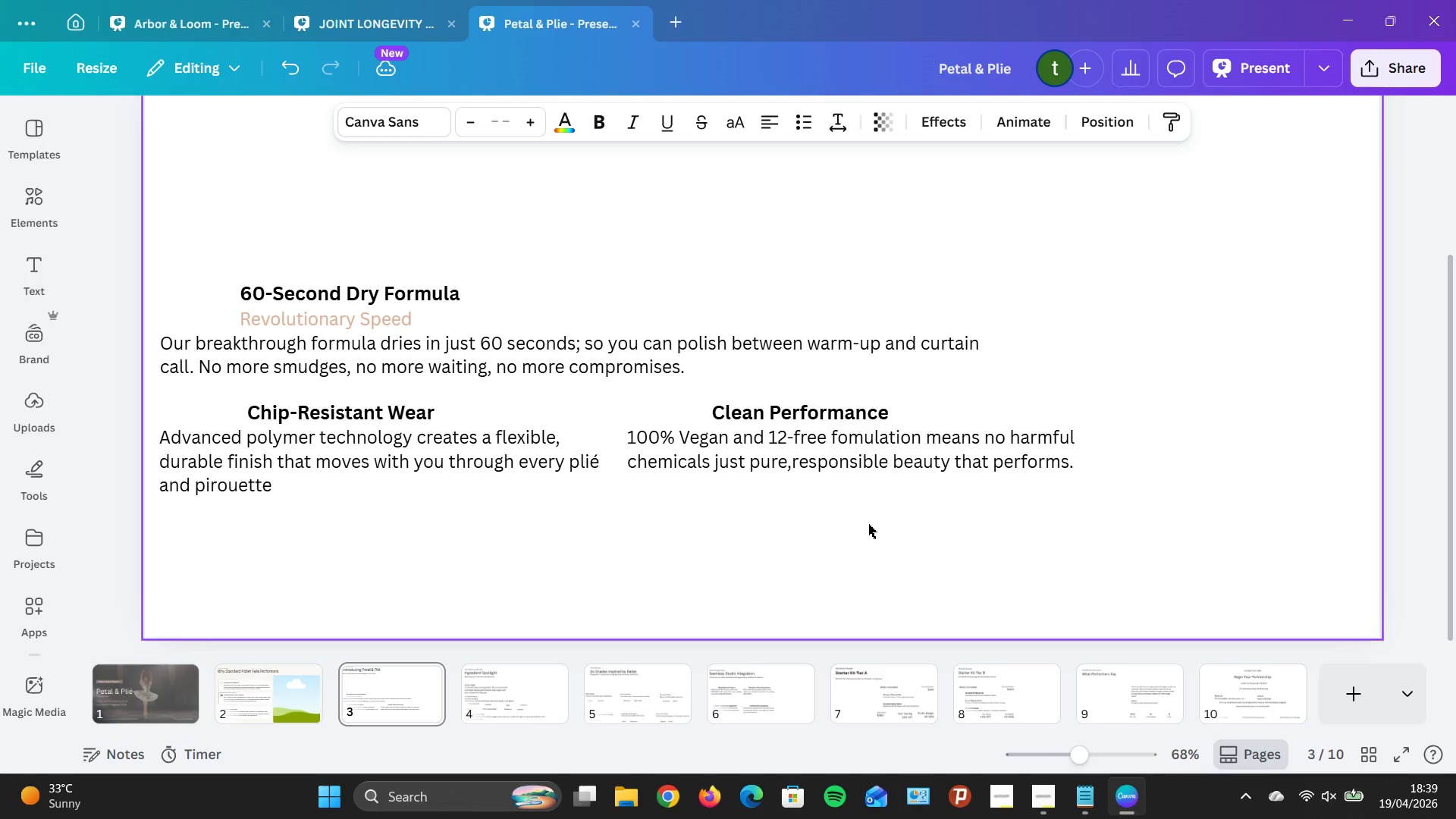 
key(ArrowUp)
 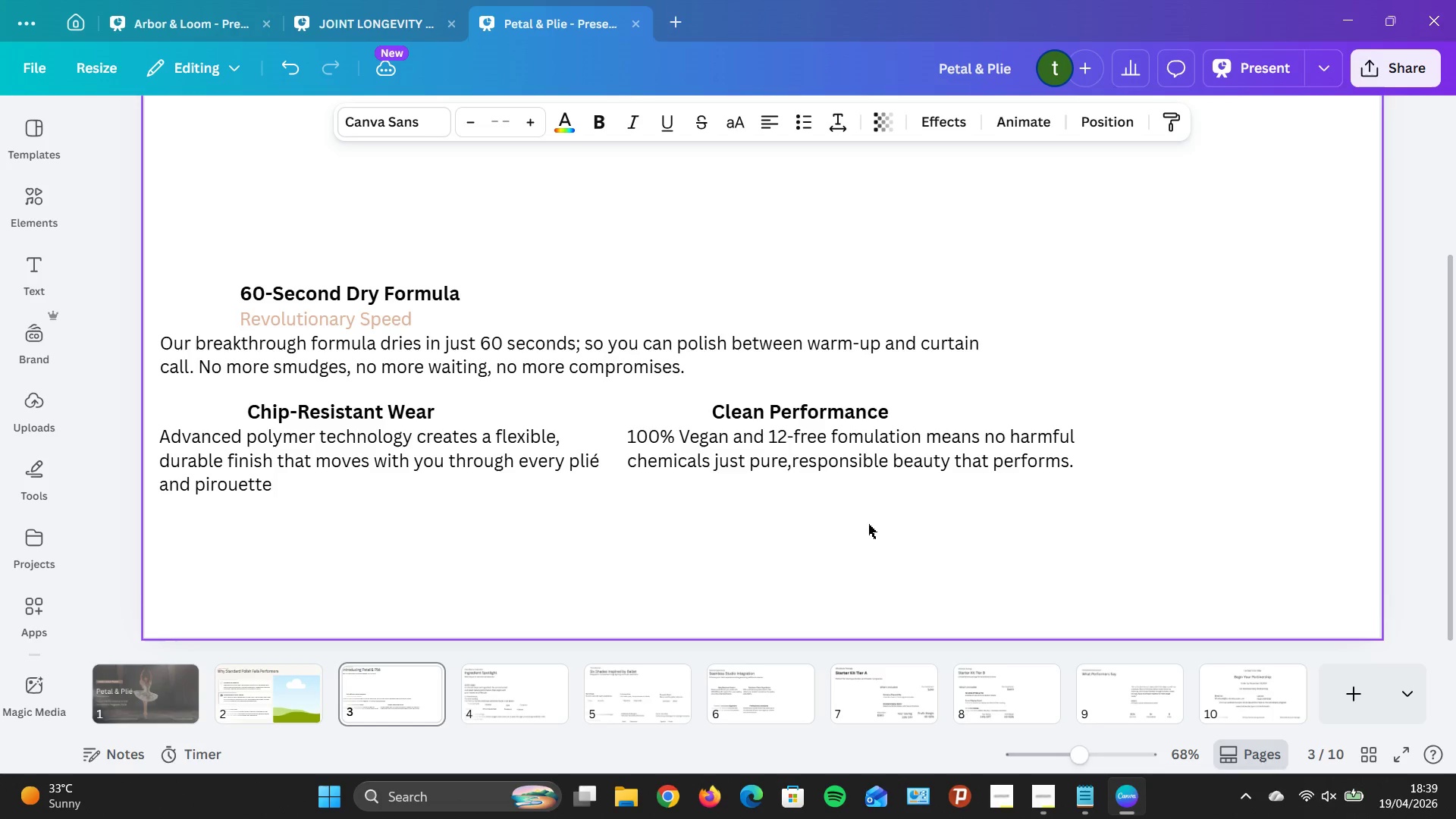 
key(ArrowUp)
 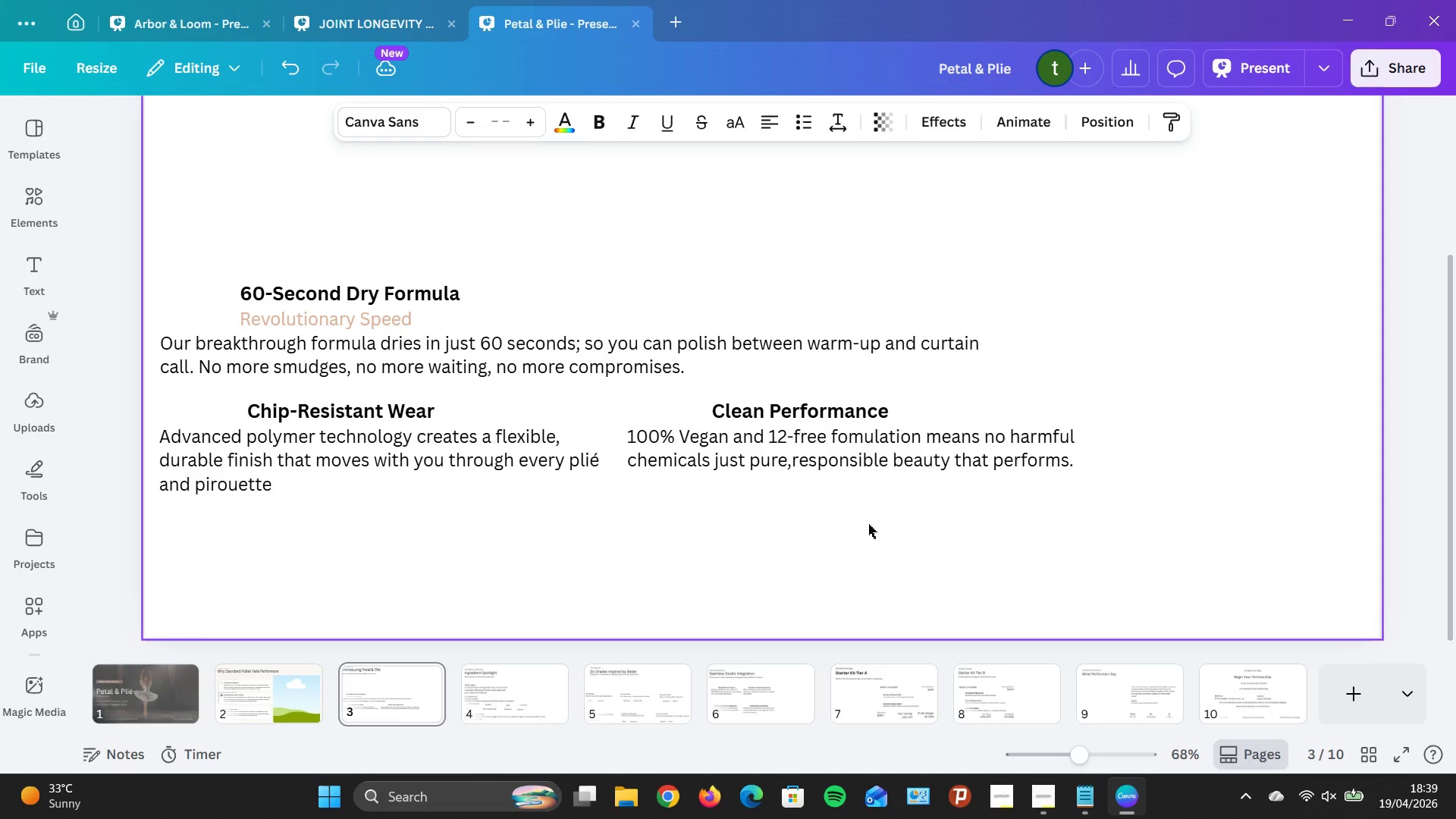 
key(ArrowUp)
 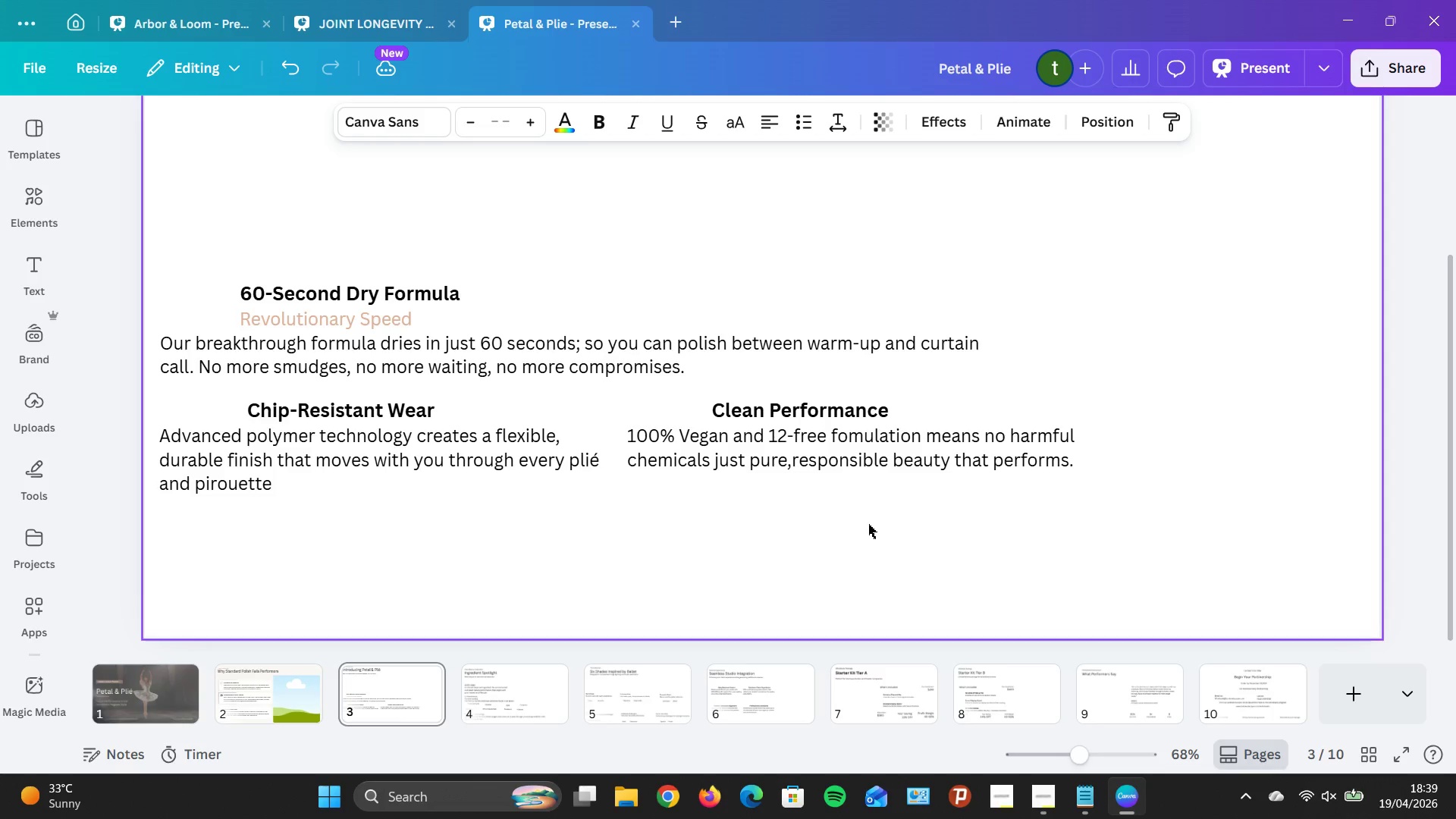 
key(ArrowUp)
 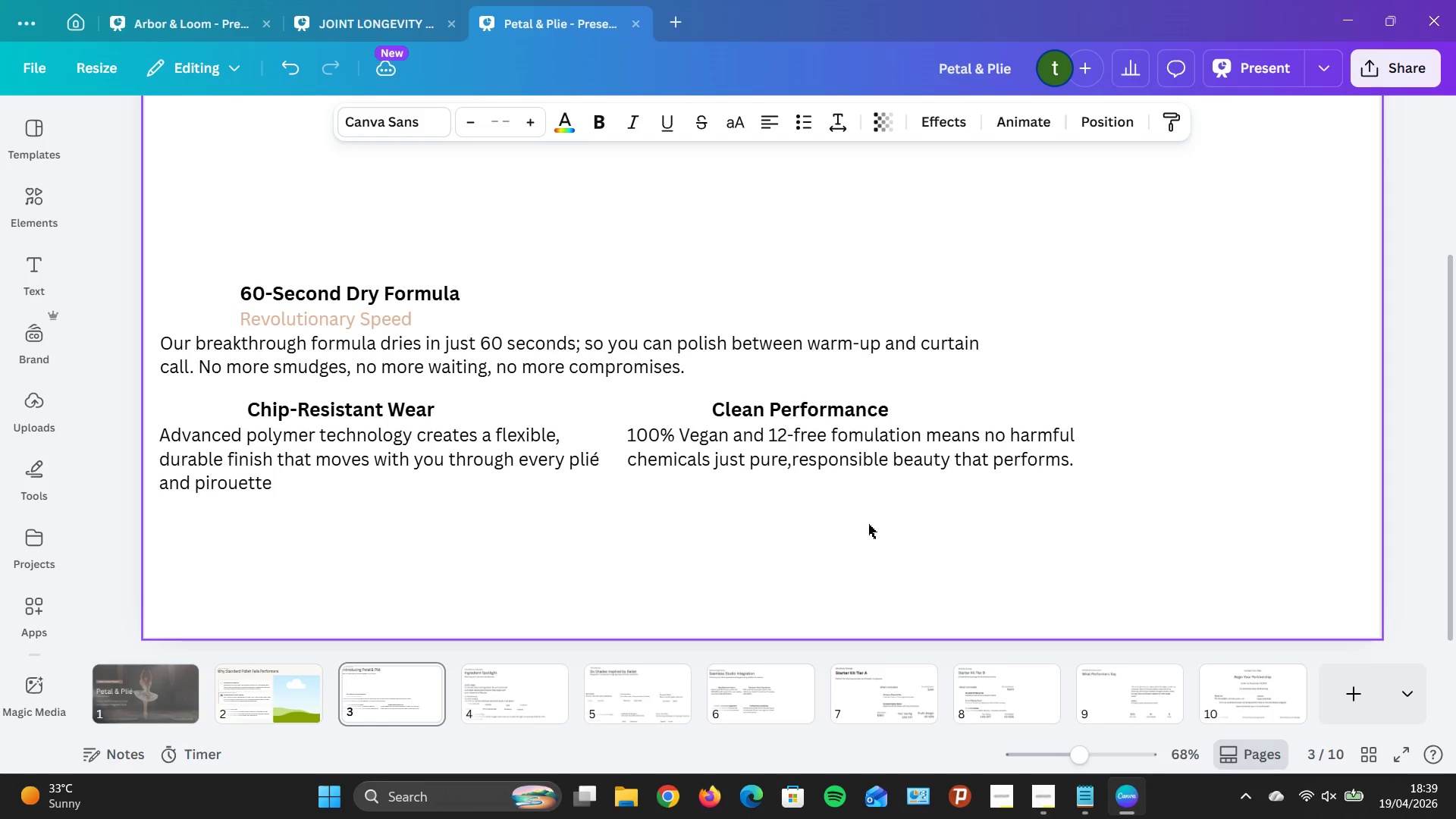 
key(ArrowUp)
 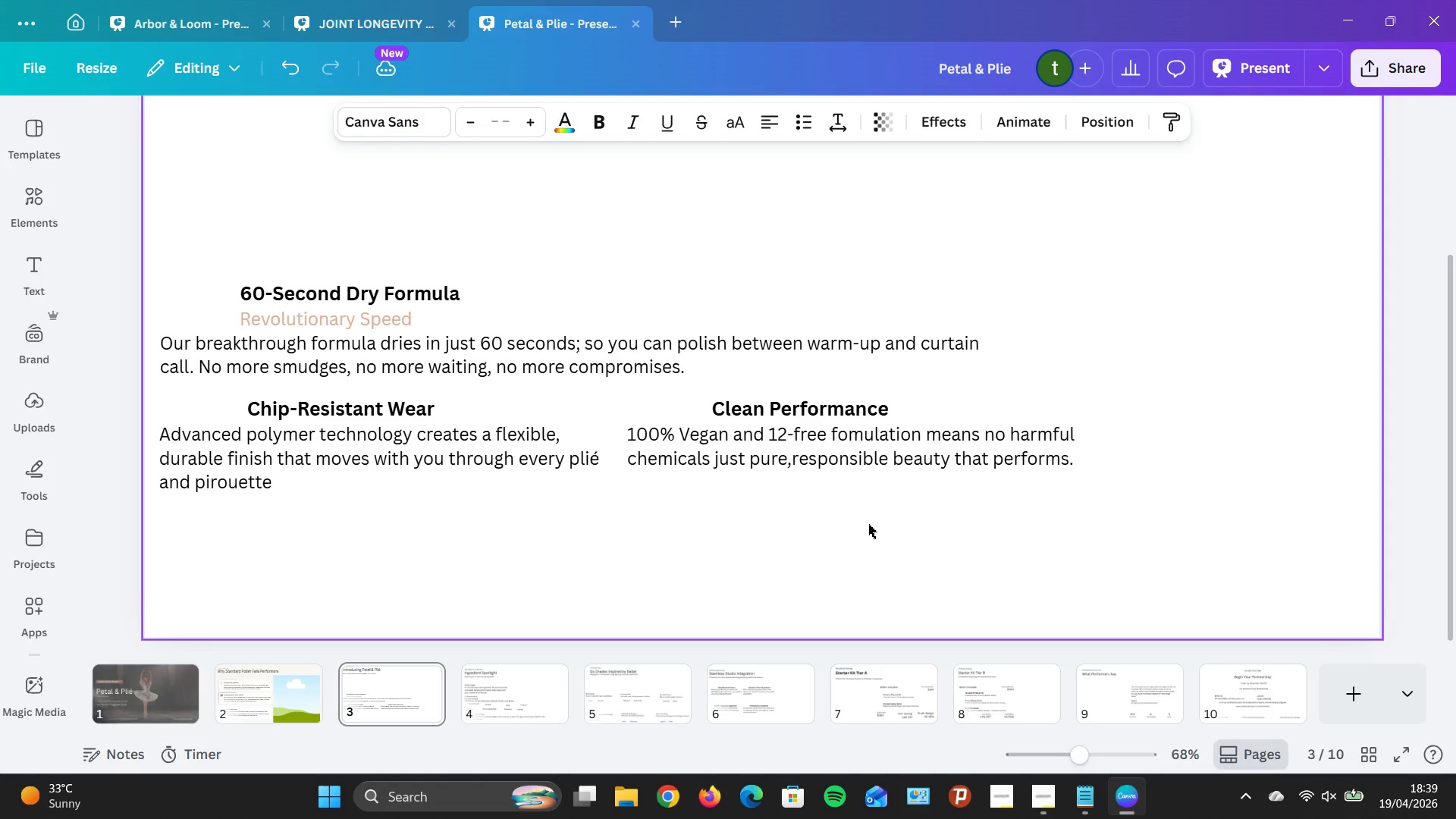 
key(ArrowUp)
 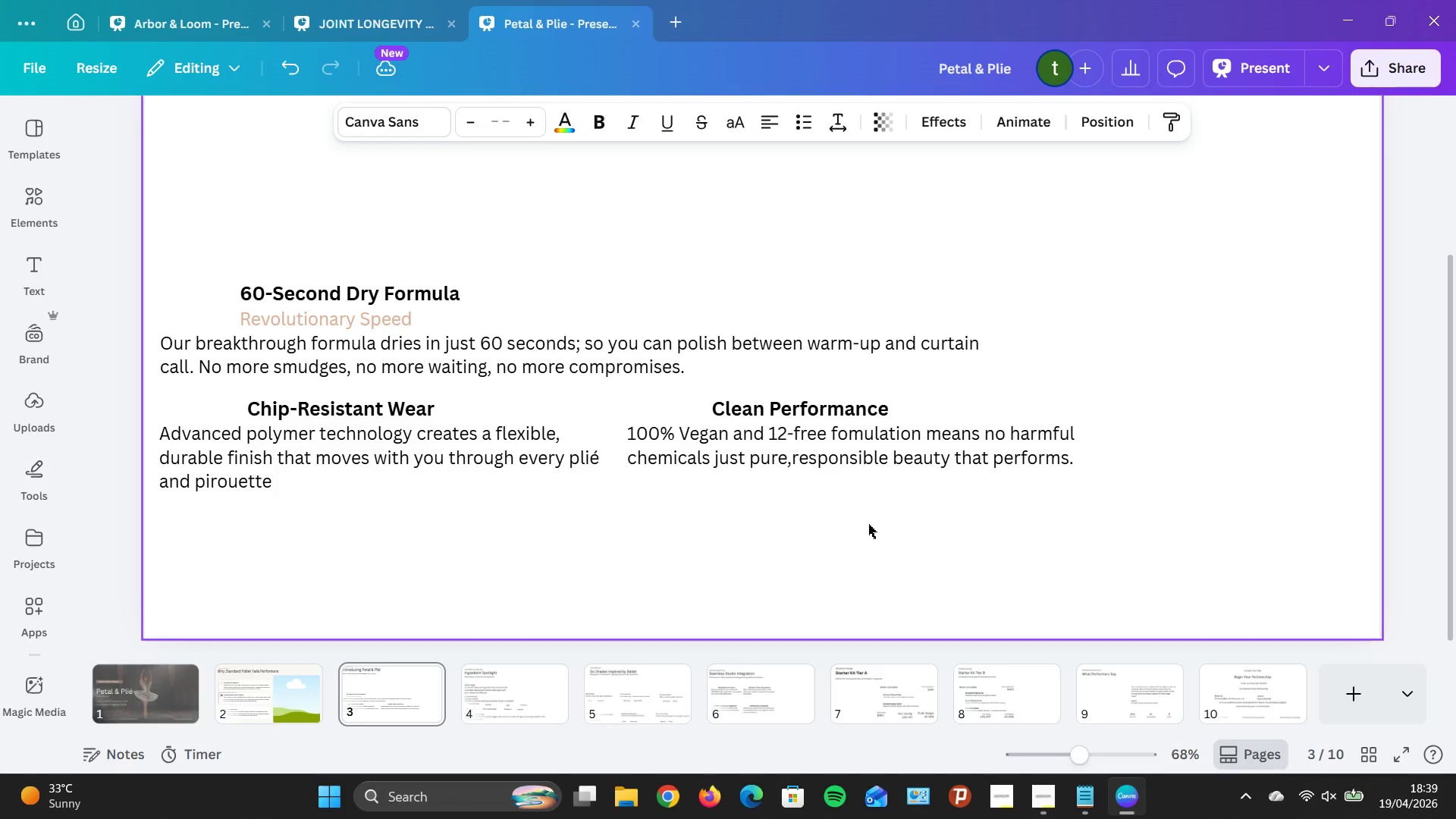 
key(ArrowUp)
 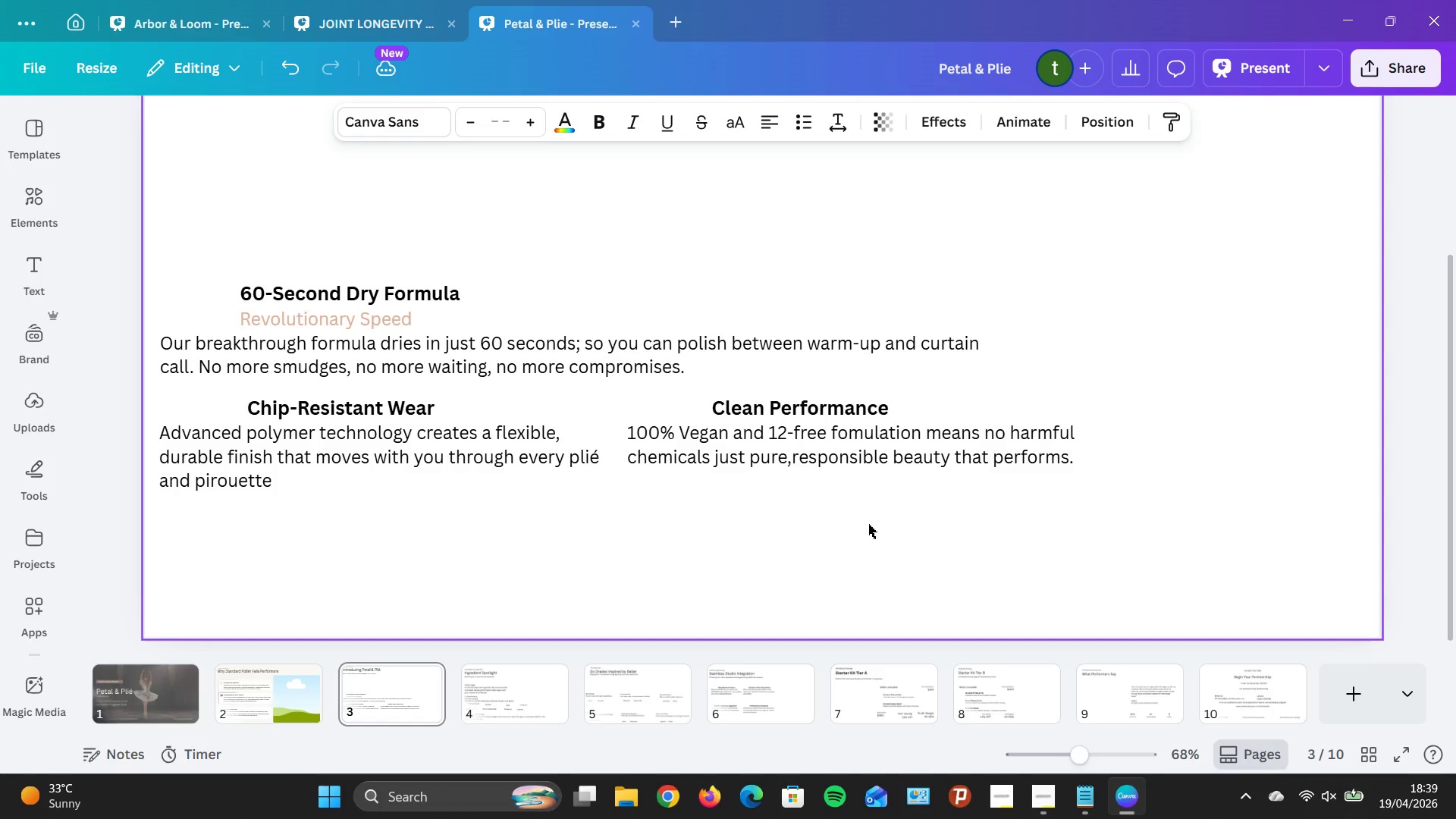 
key(ArrowUp)
 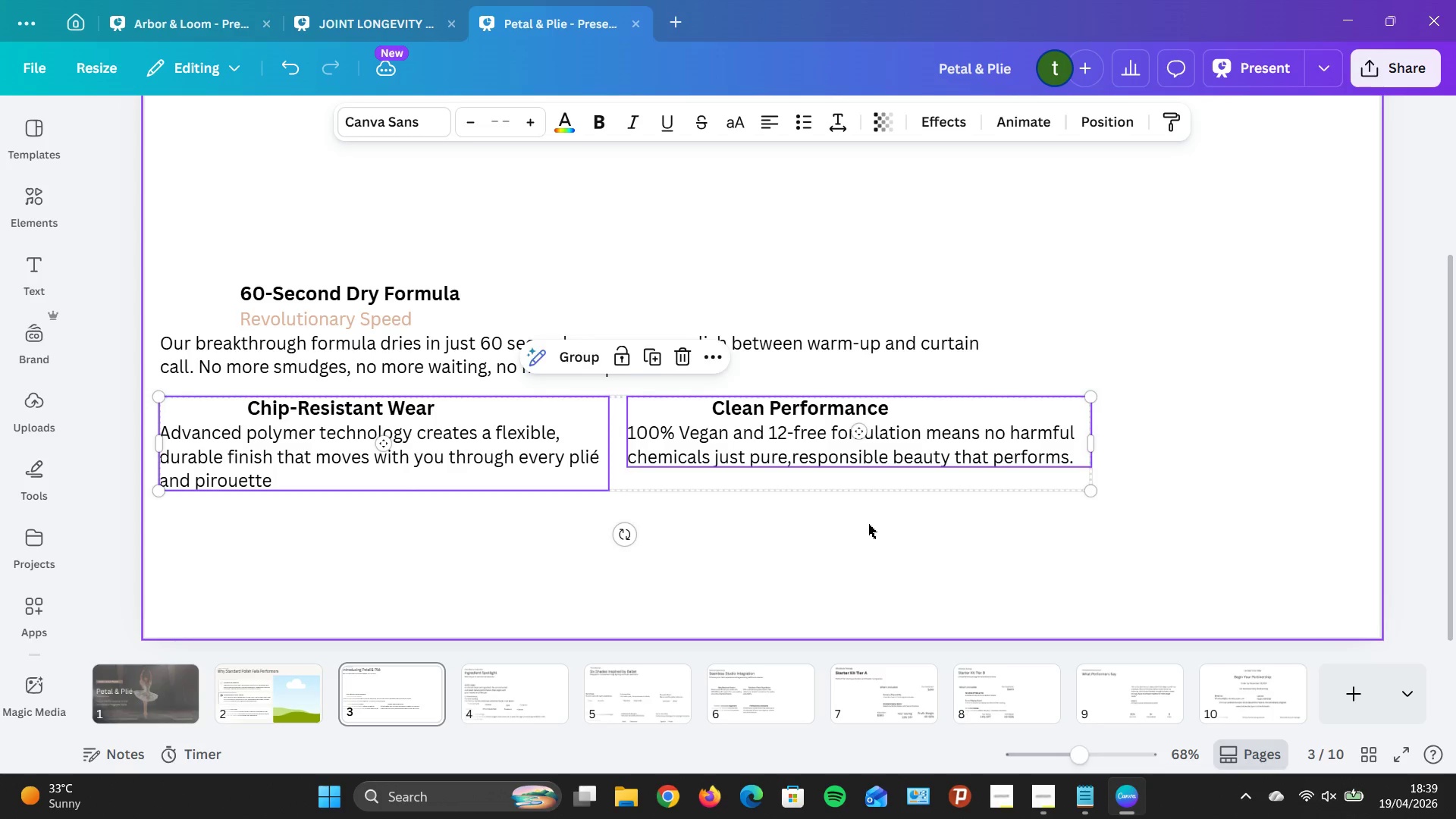 
key(ArrowDown)
 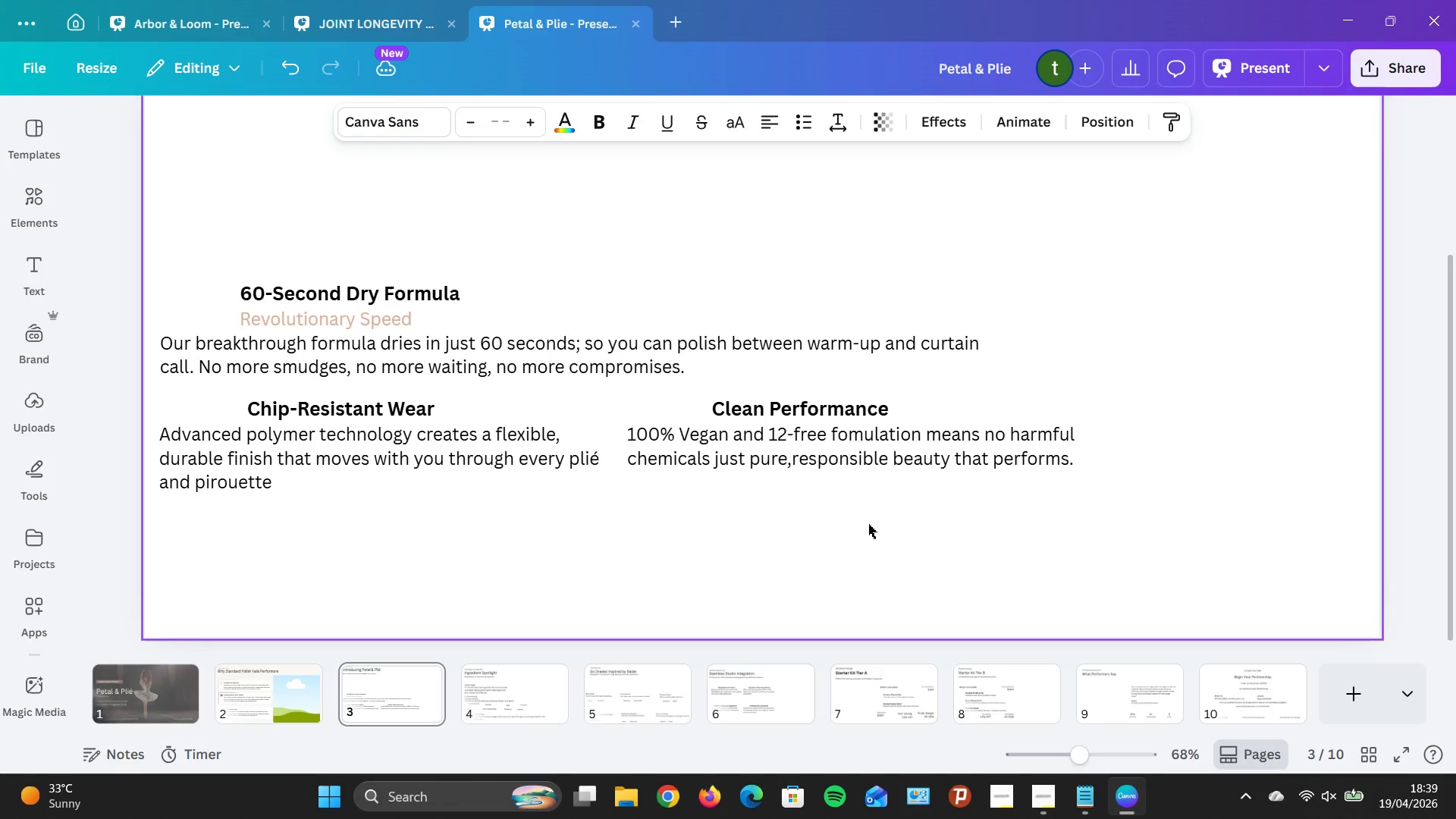 
key(ArrowDown)
 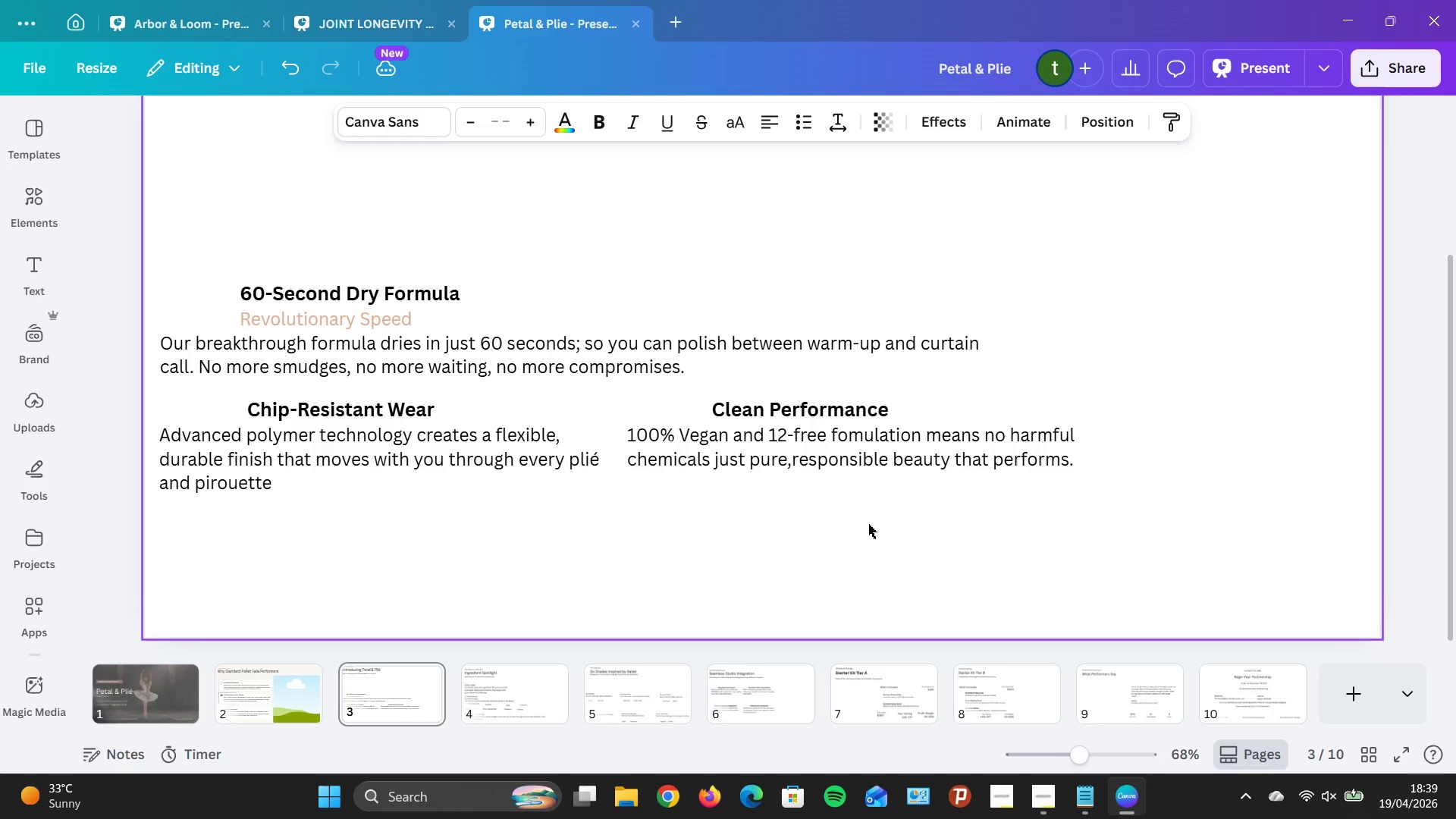 
key(ArrowDown)
 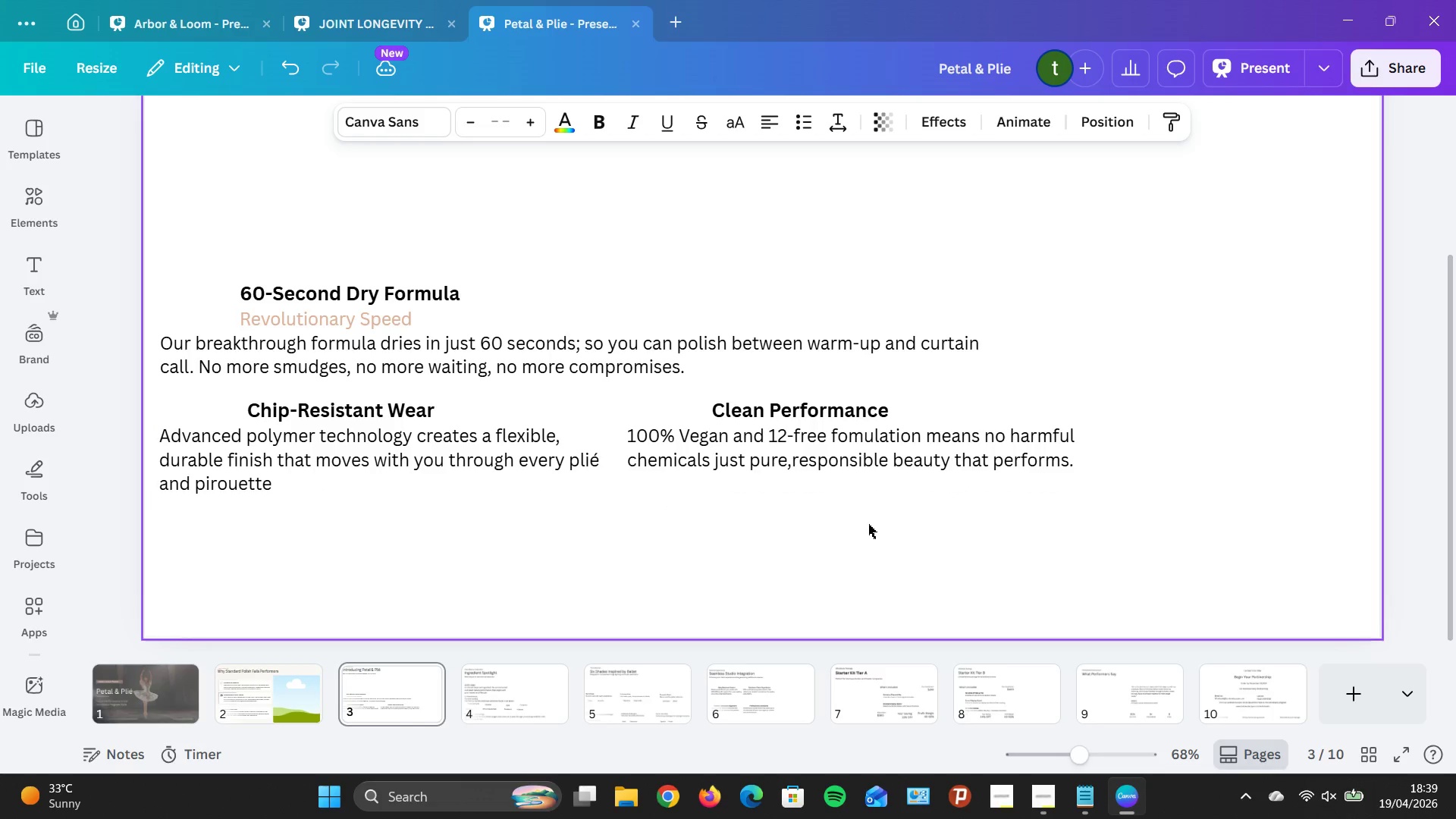 
key(ArrowDown)
 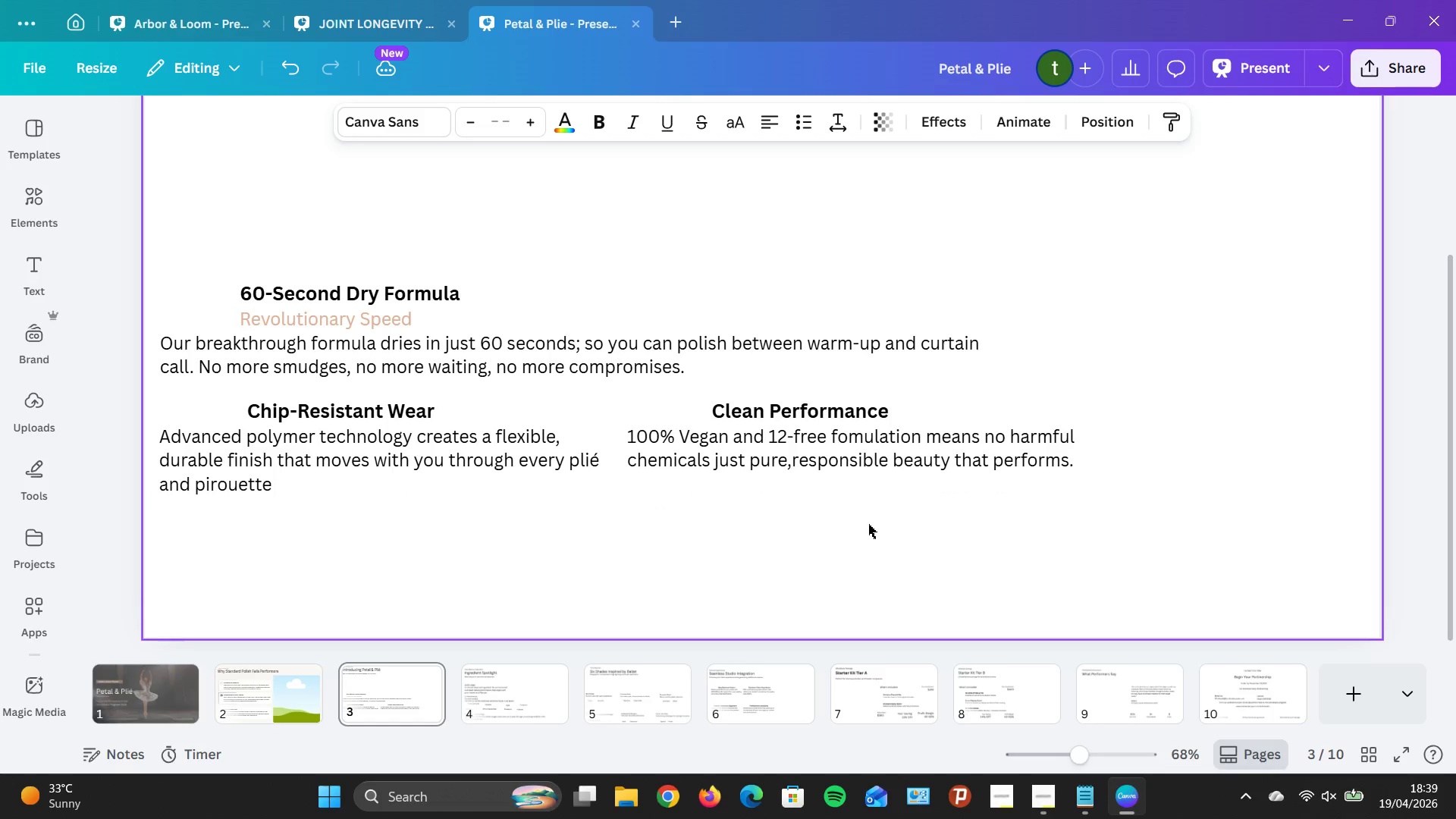 
key(ArrowDown)
 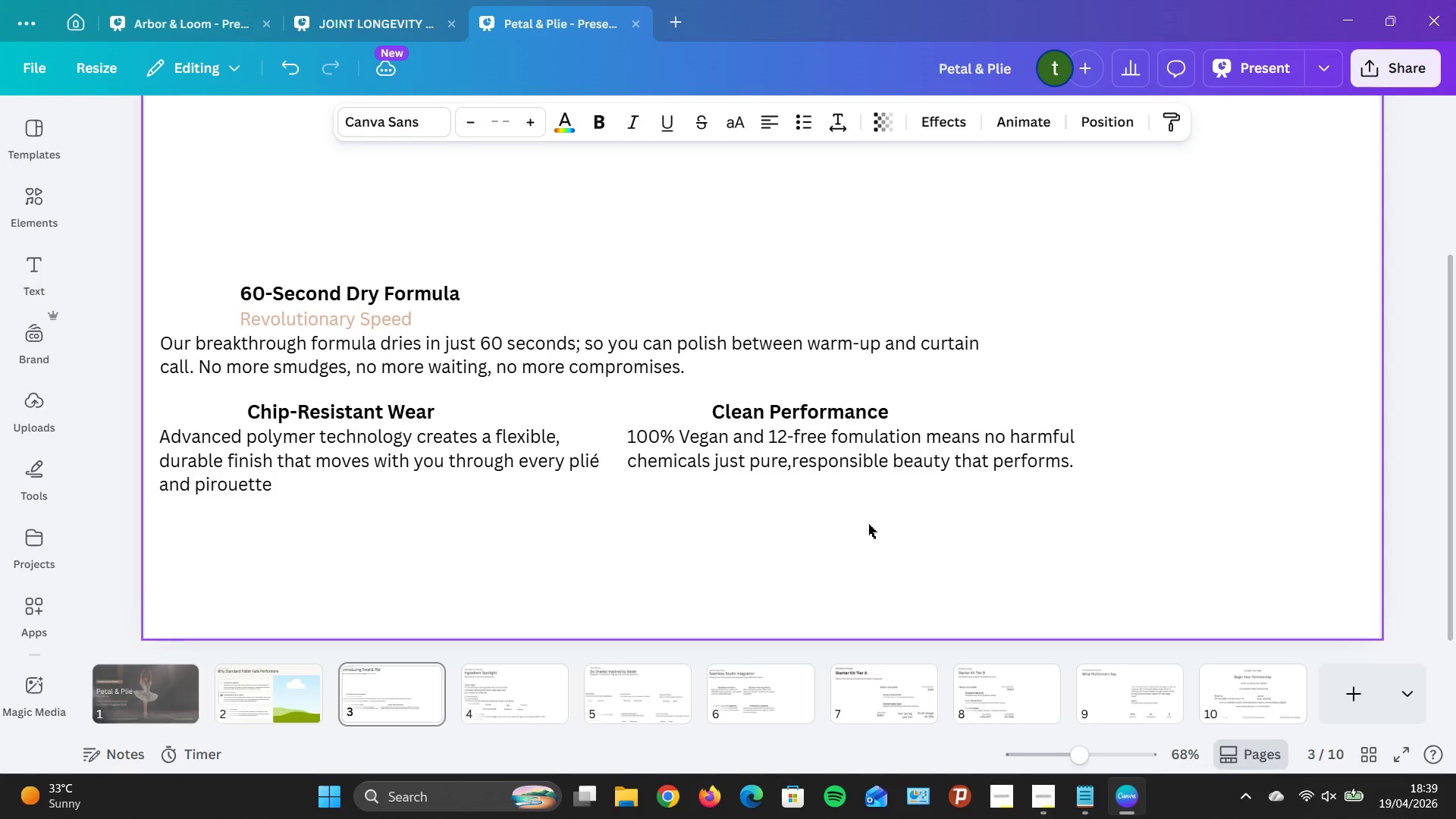 
key(ArrowDown)
 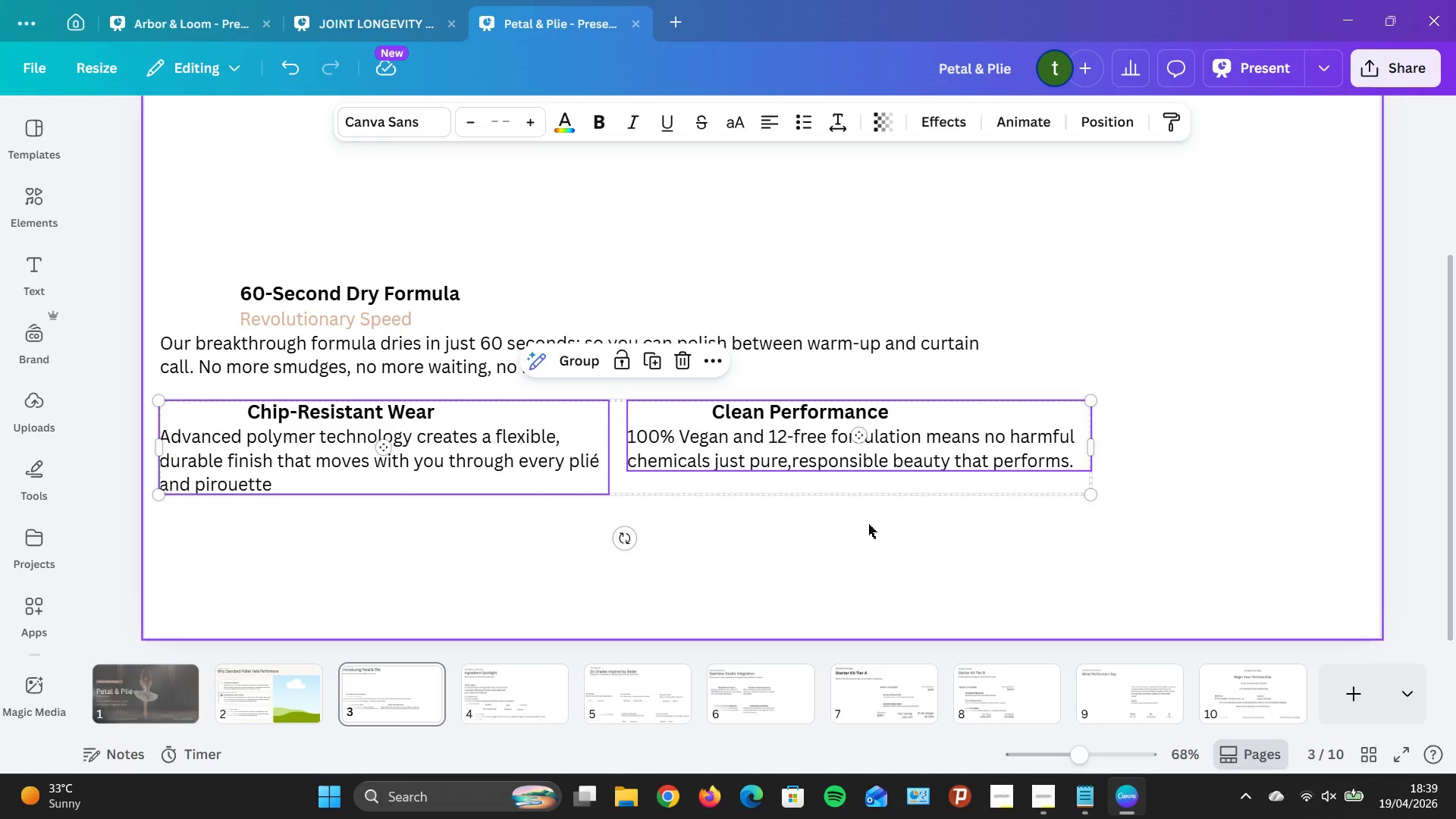 
wait(9.17)
 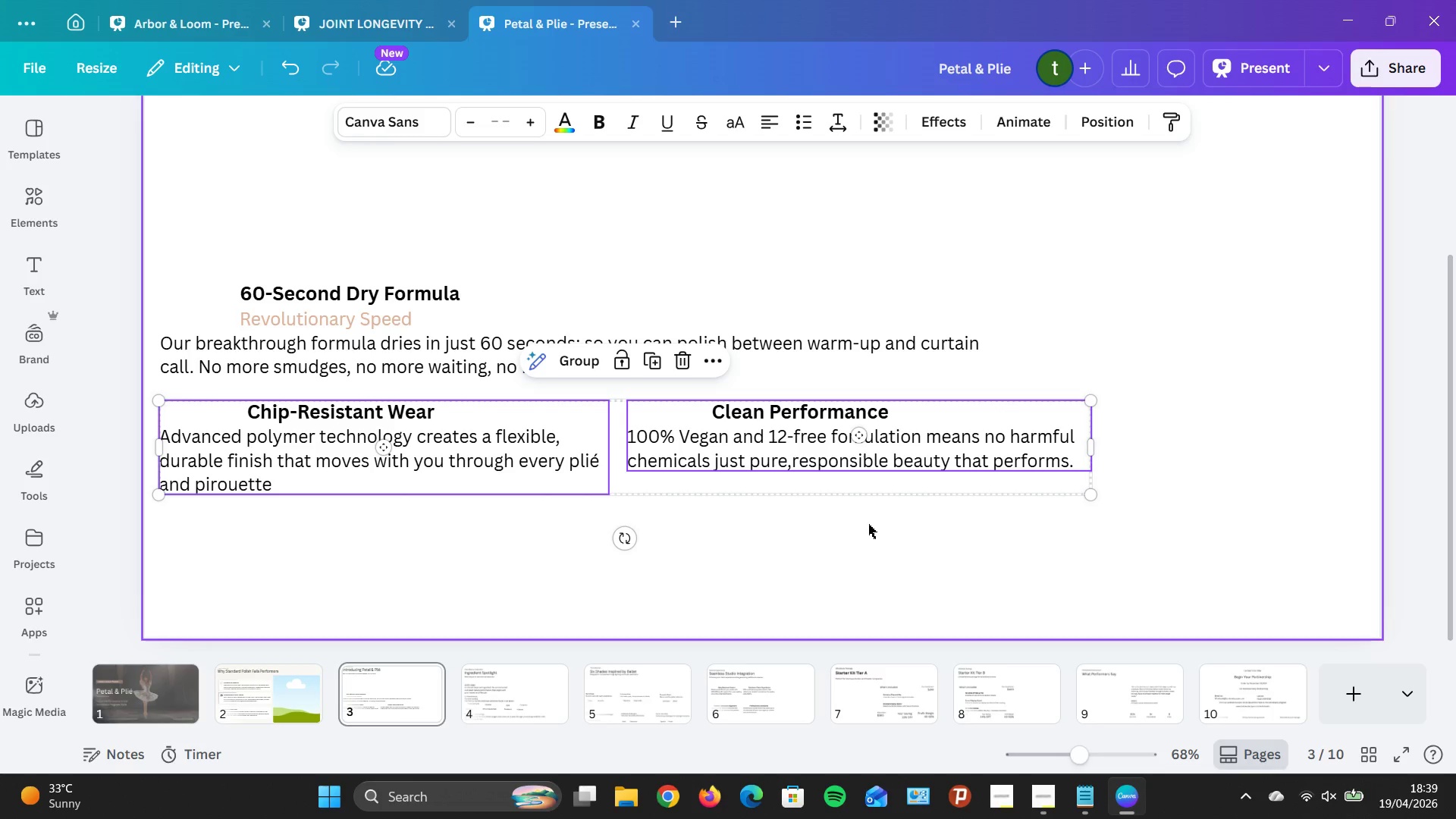 
left_click([1050, 808])